 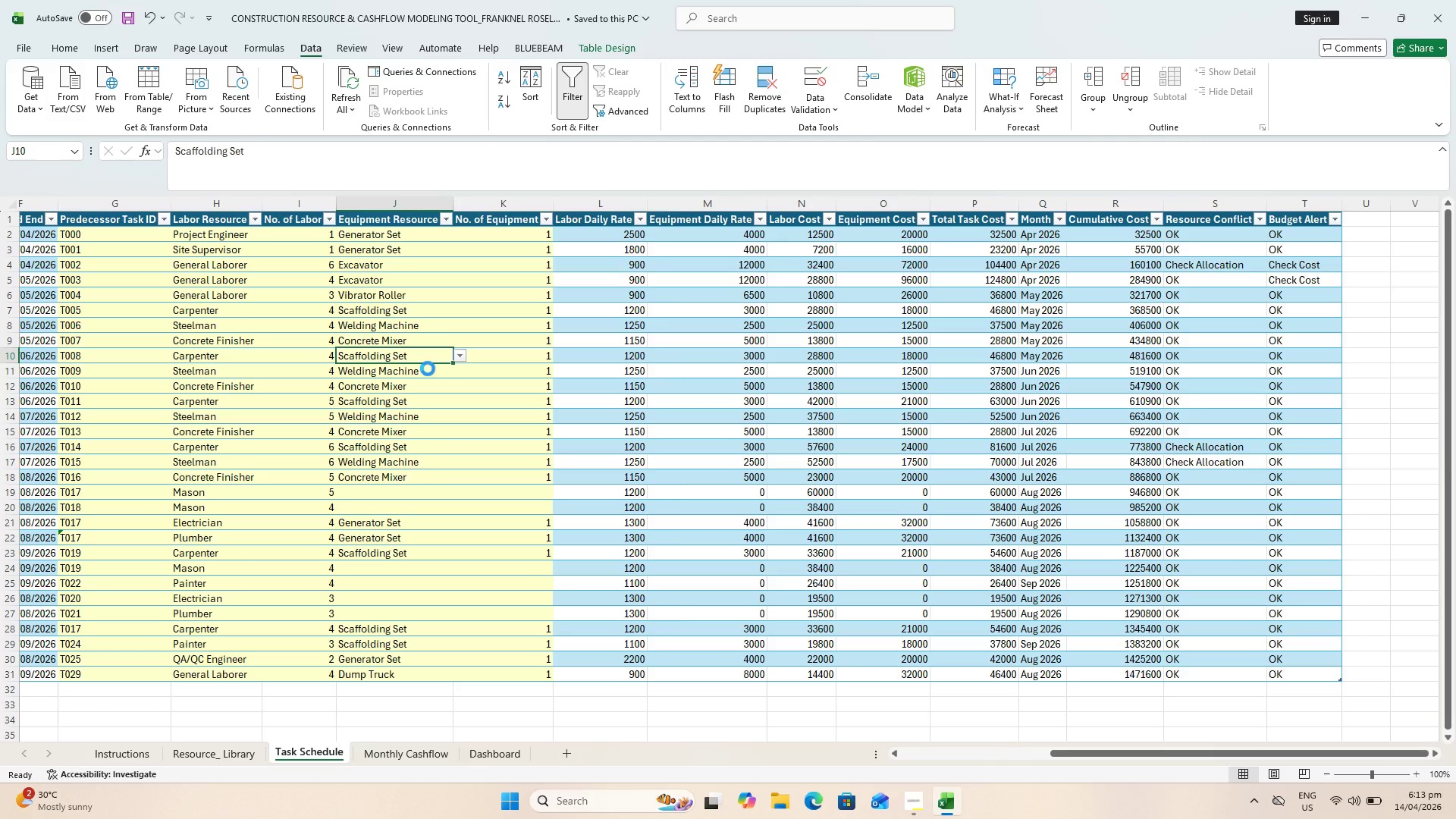 
key(Control+S)
 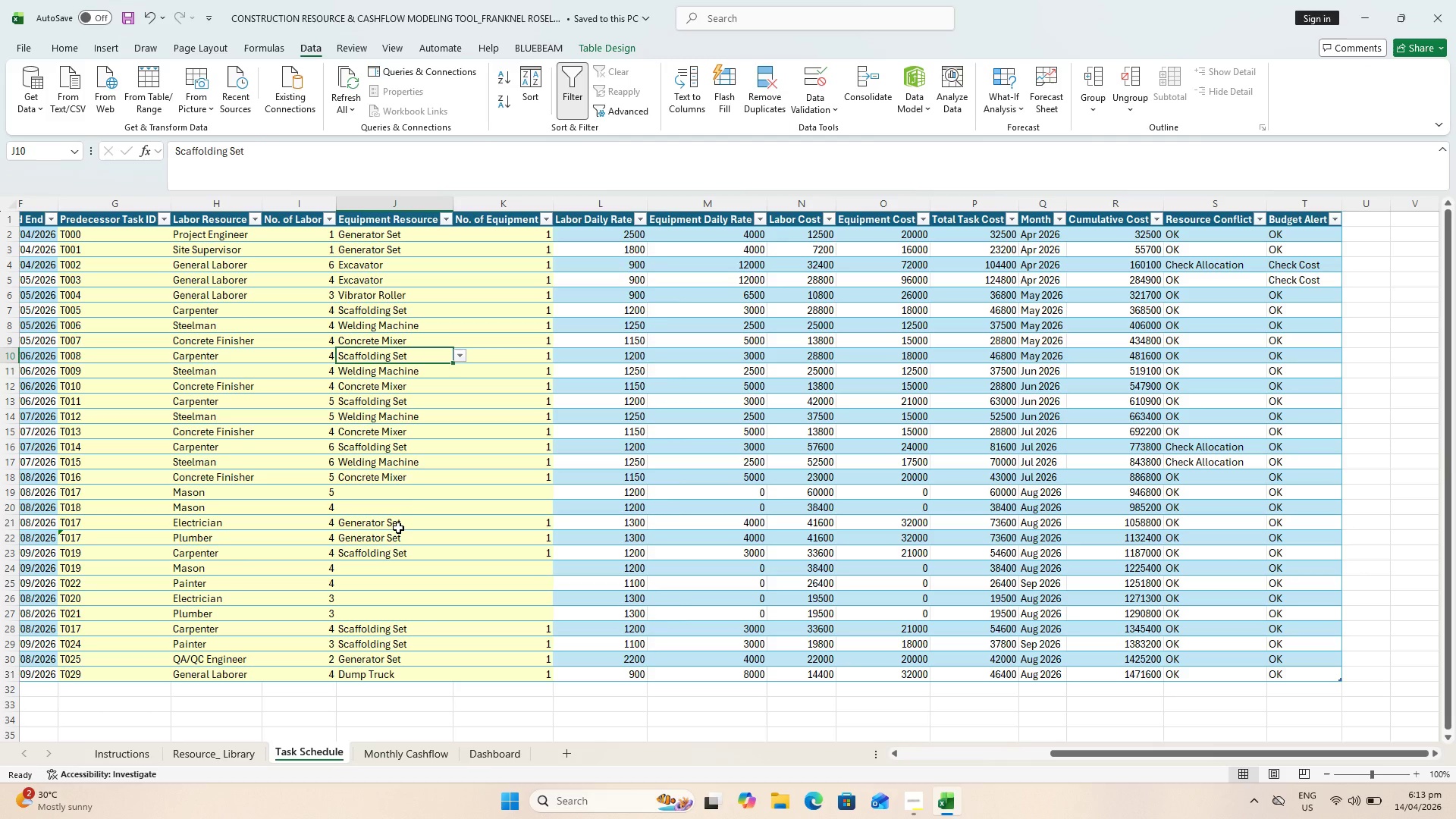 
scroll: coordinate [671, 271], scroll_direction: up, amount: 2.0
 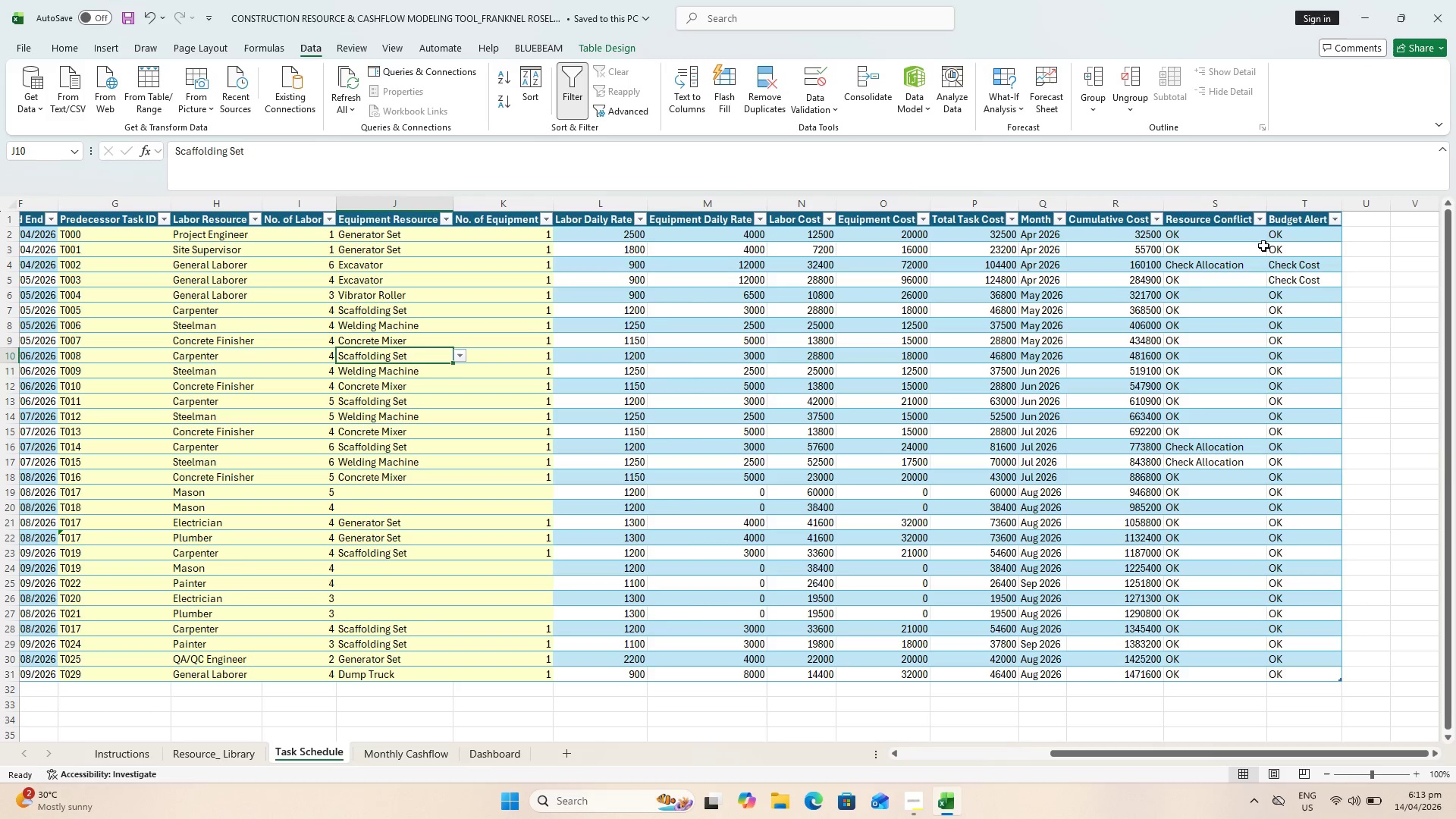 
left_click([1246, 233])
 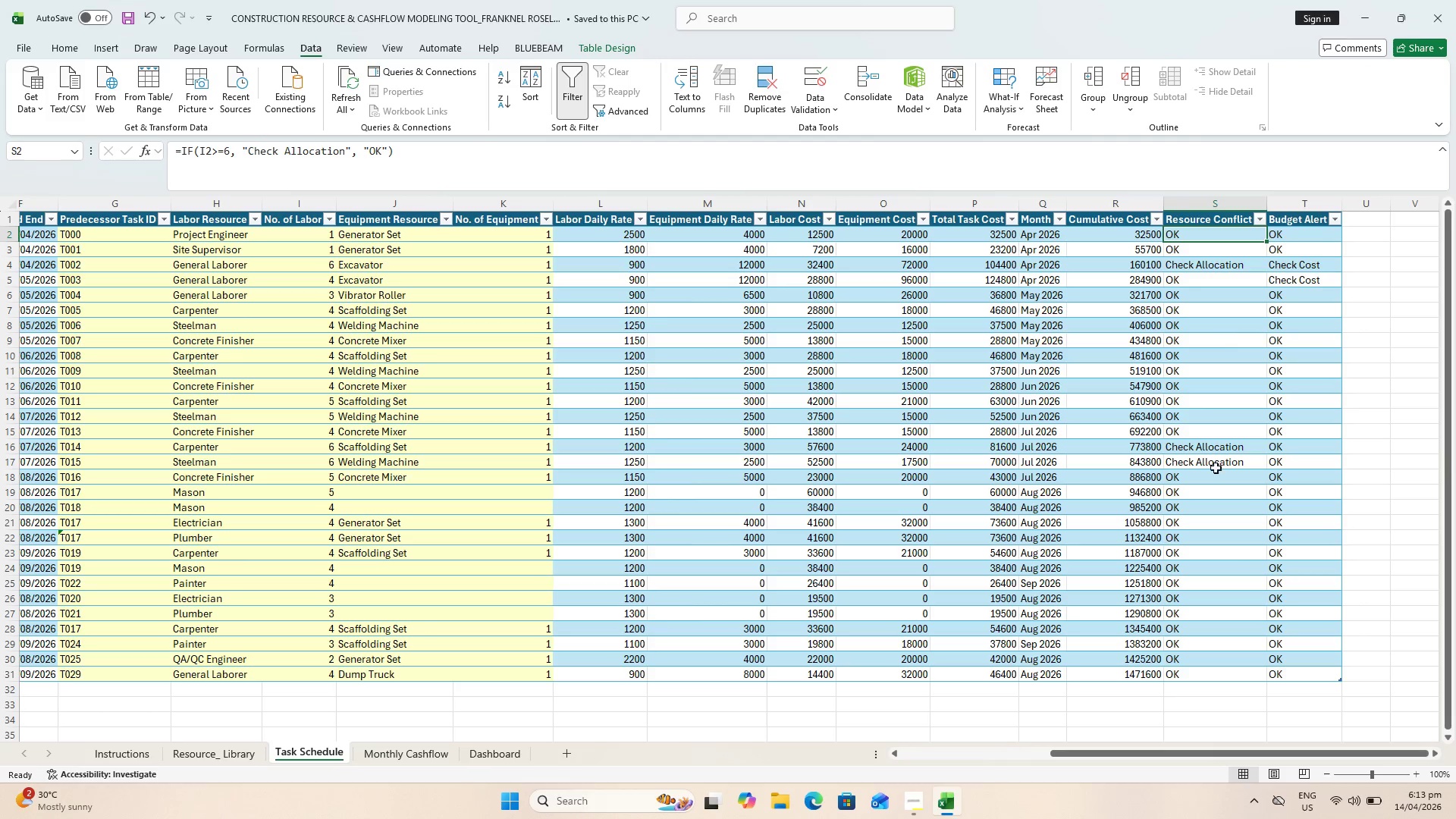 
hold_key(key=CapsLock, duration=0.67)
 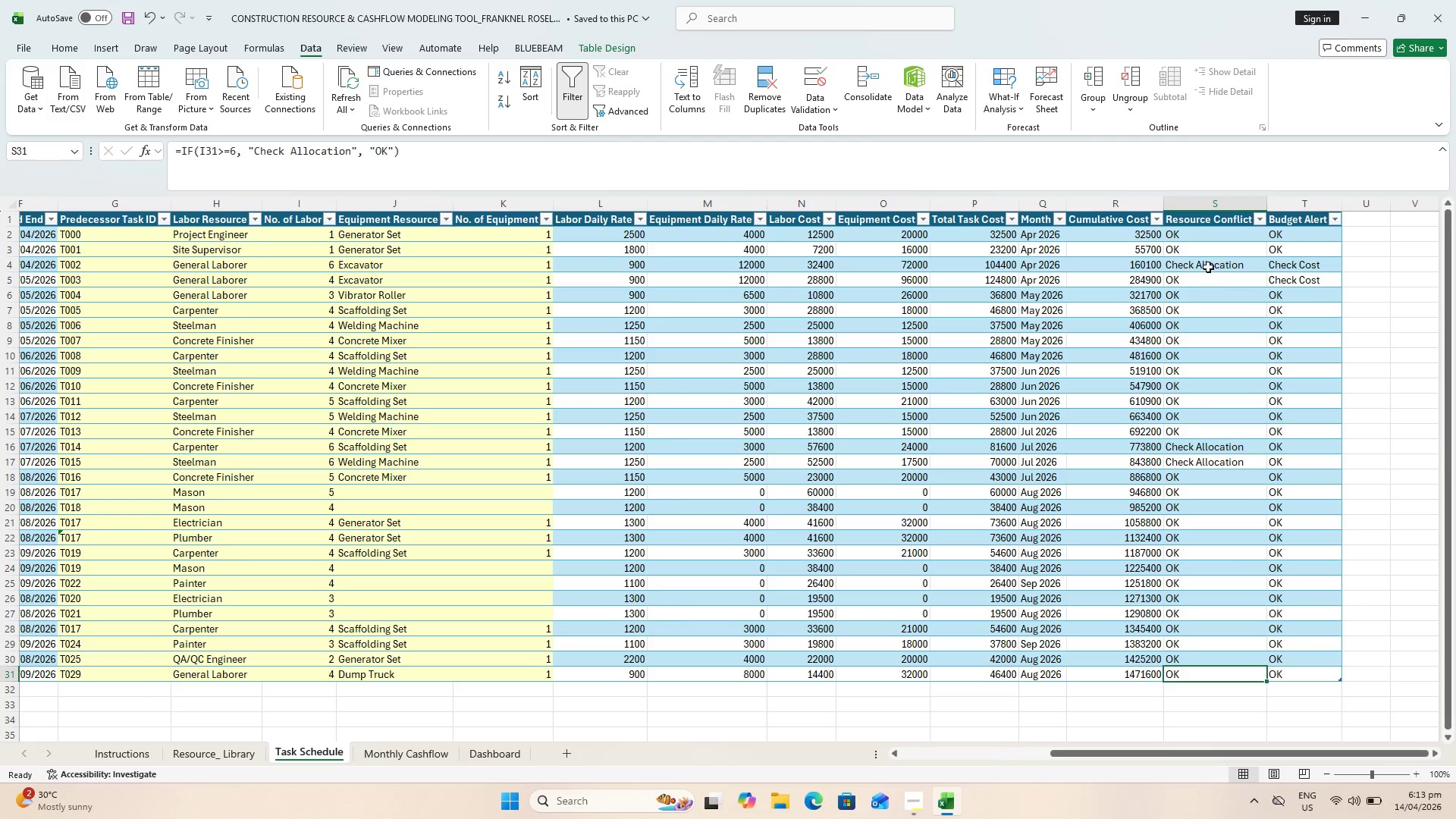 
left_click([1213, 667])
 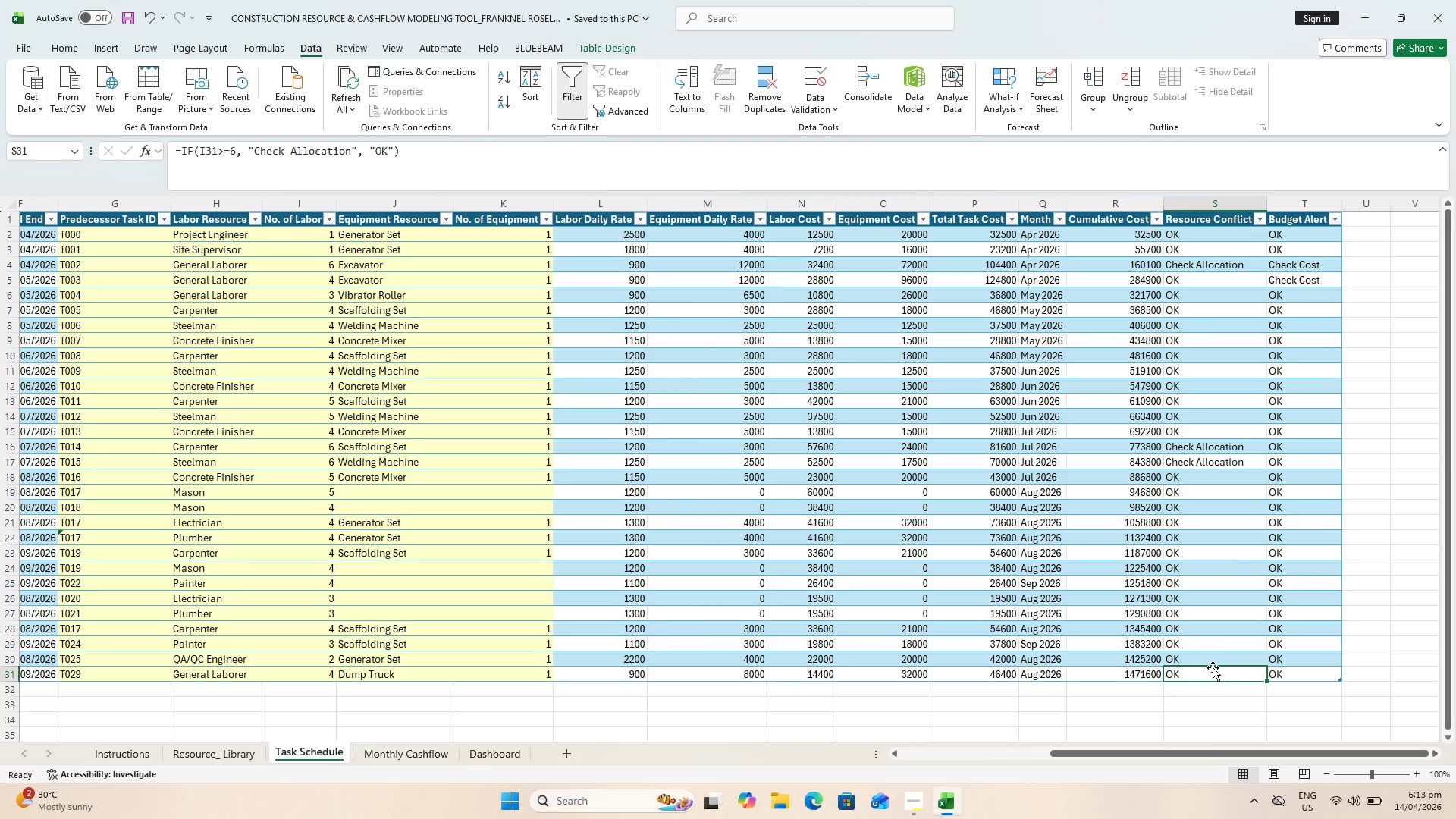 
hold_key(key=CapsLock, duration=30.0)
 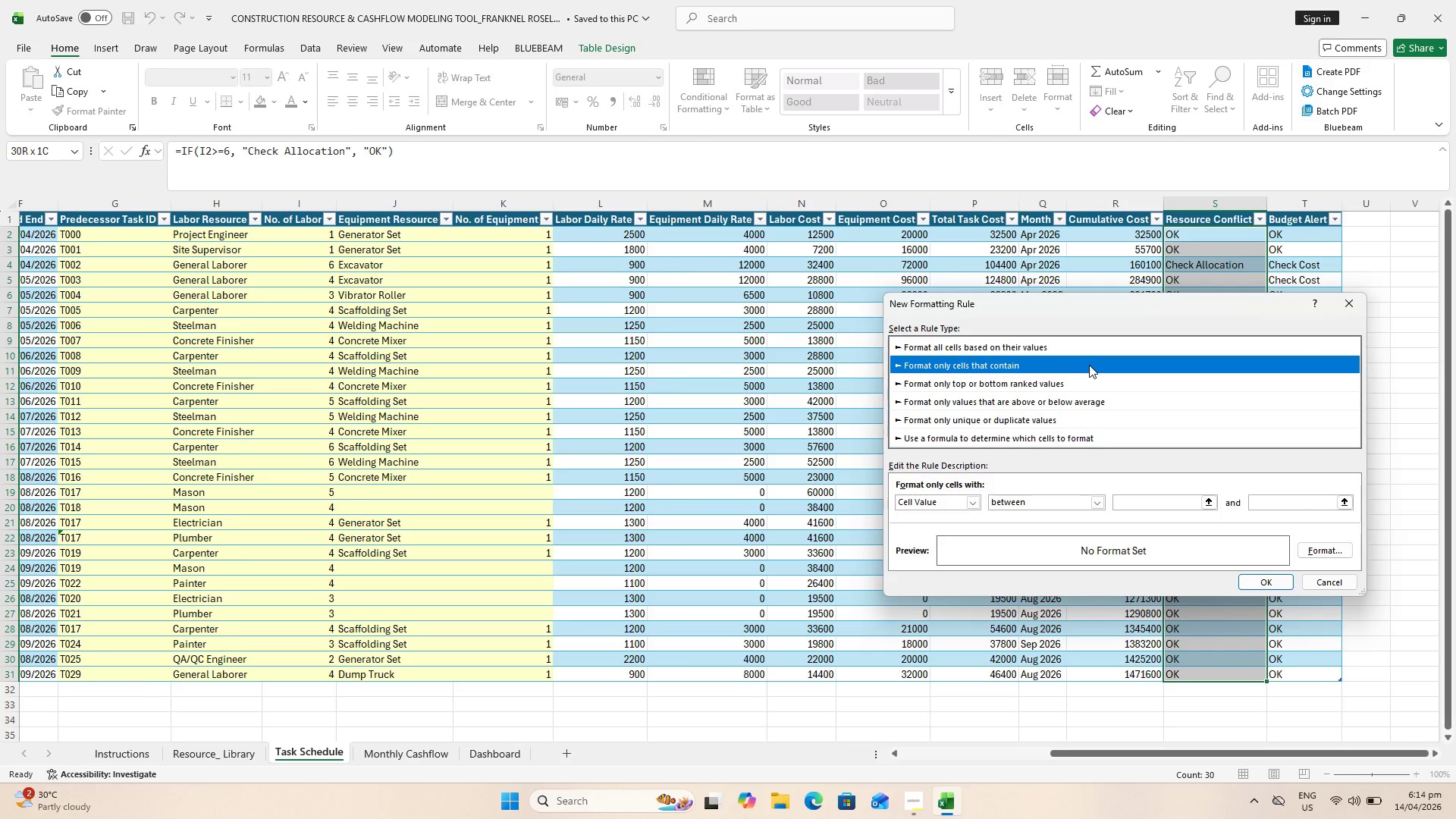 
key(Shift+ShiftLeft)
 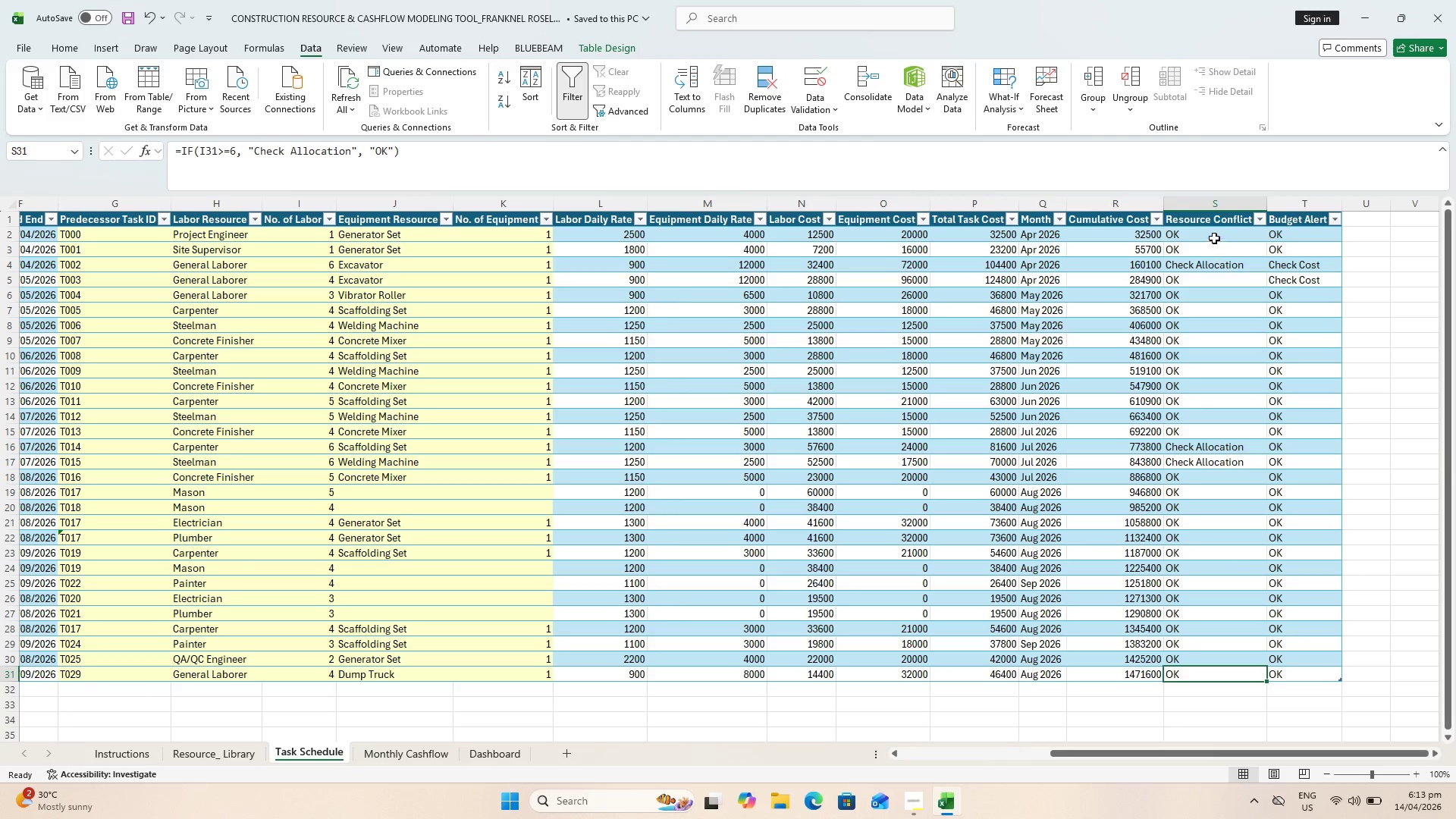 
hold_key(key=ShiftLeft, duration=0.97)
left_click([1218, 678])
 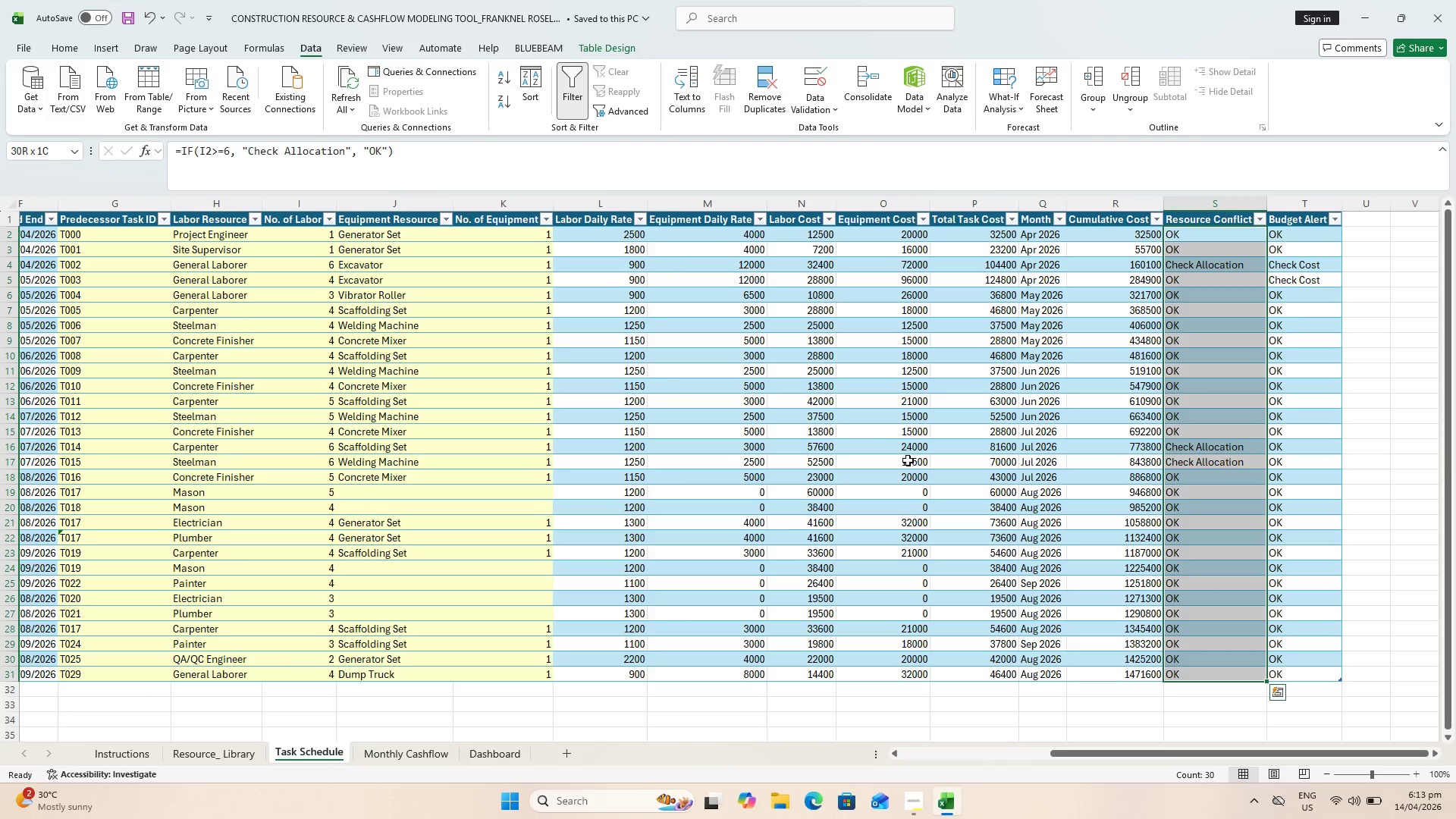 
left_click([74, 49])
 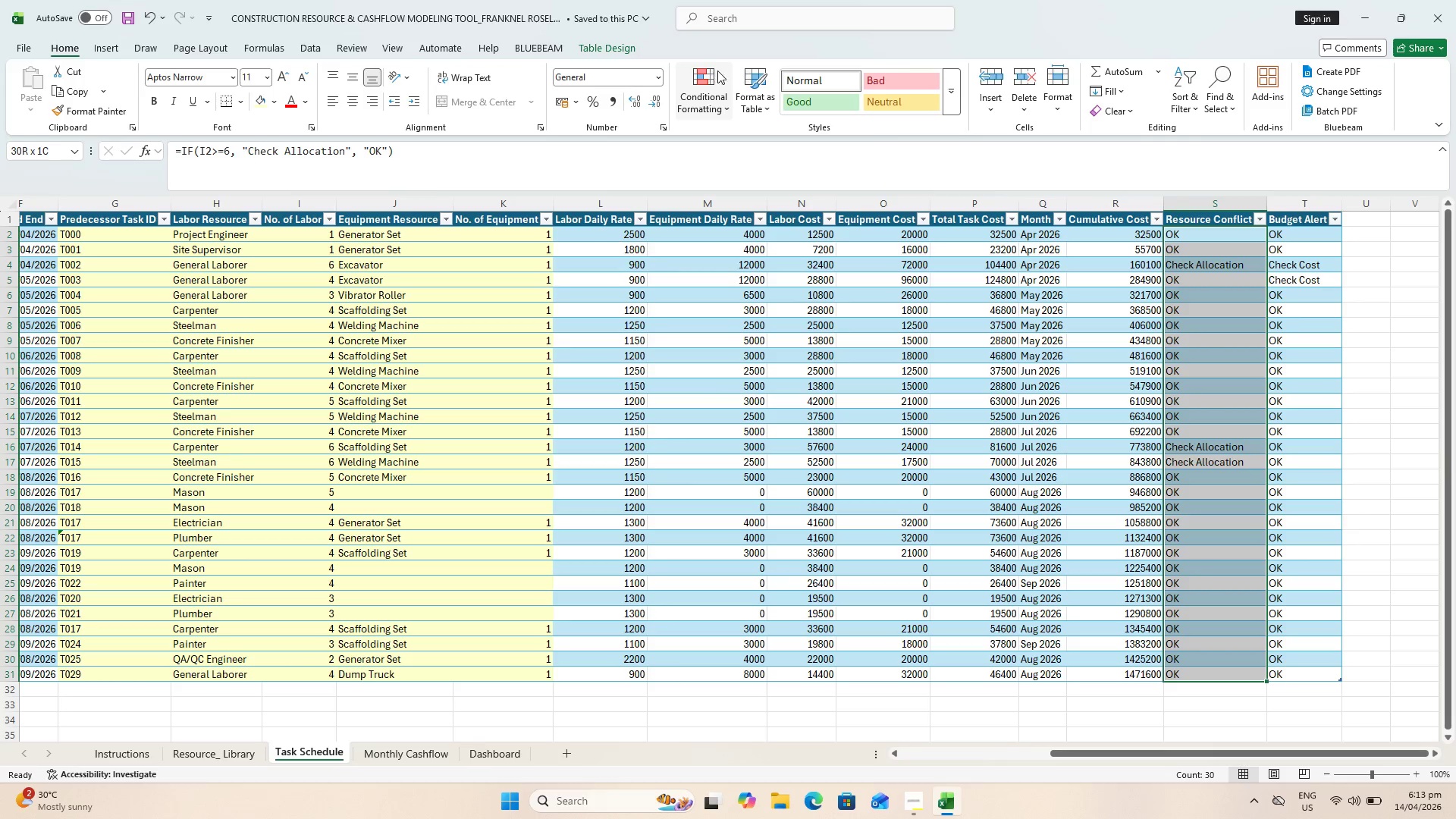 
left_click([728, 99])
 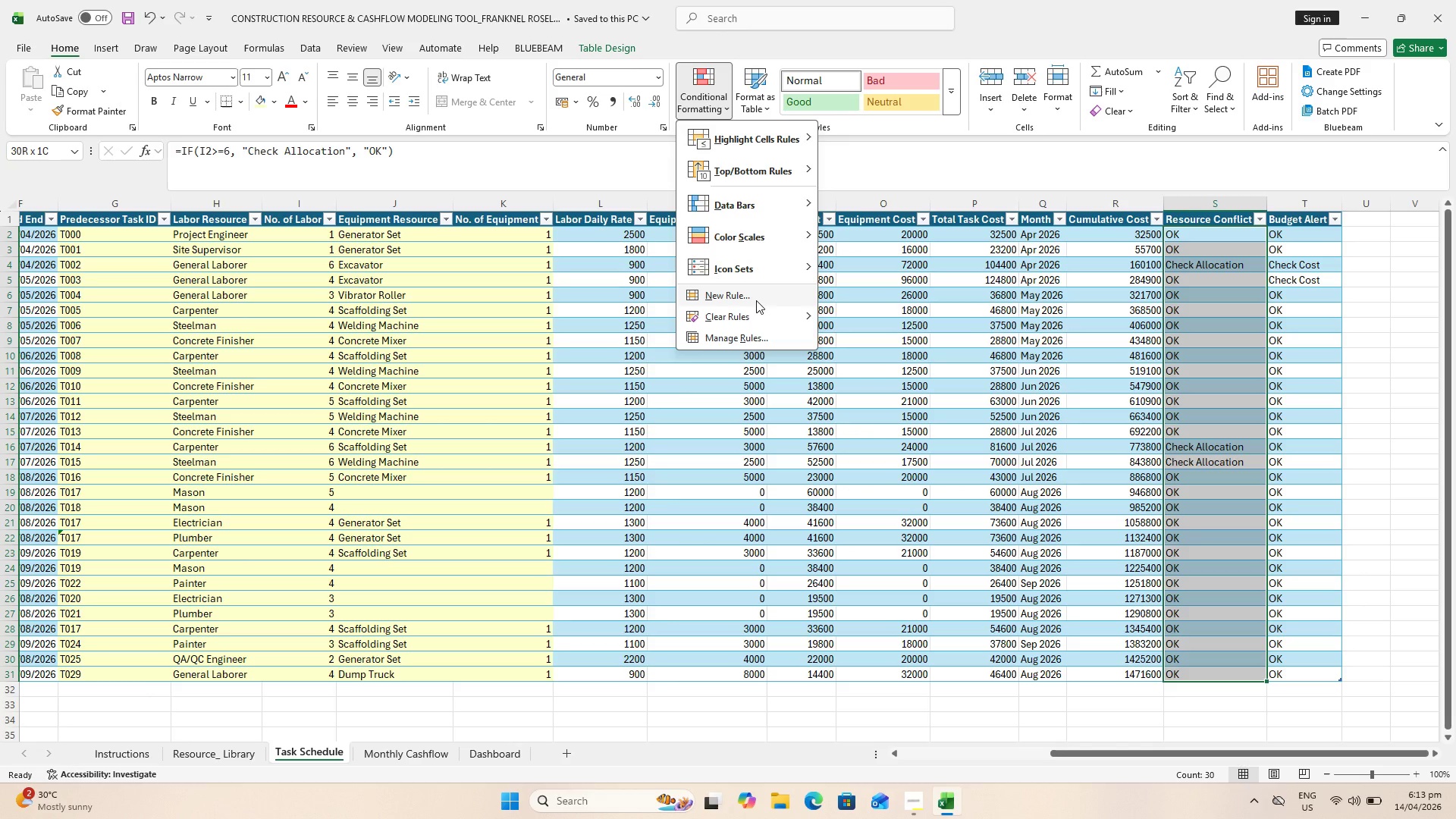 
left_click([990, 437])
 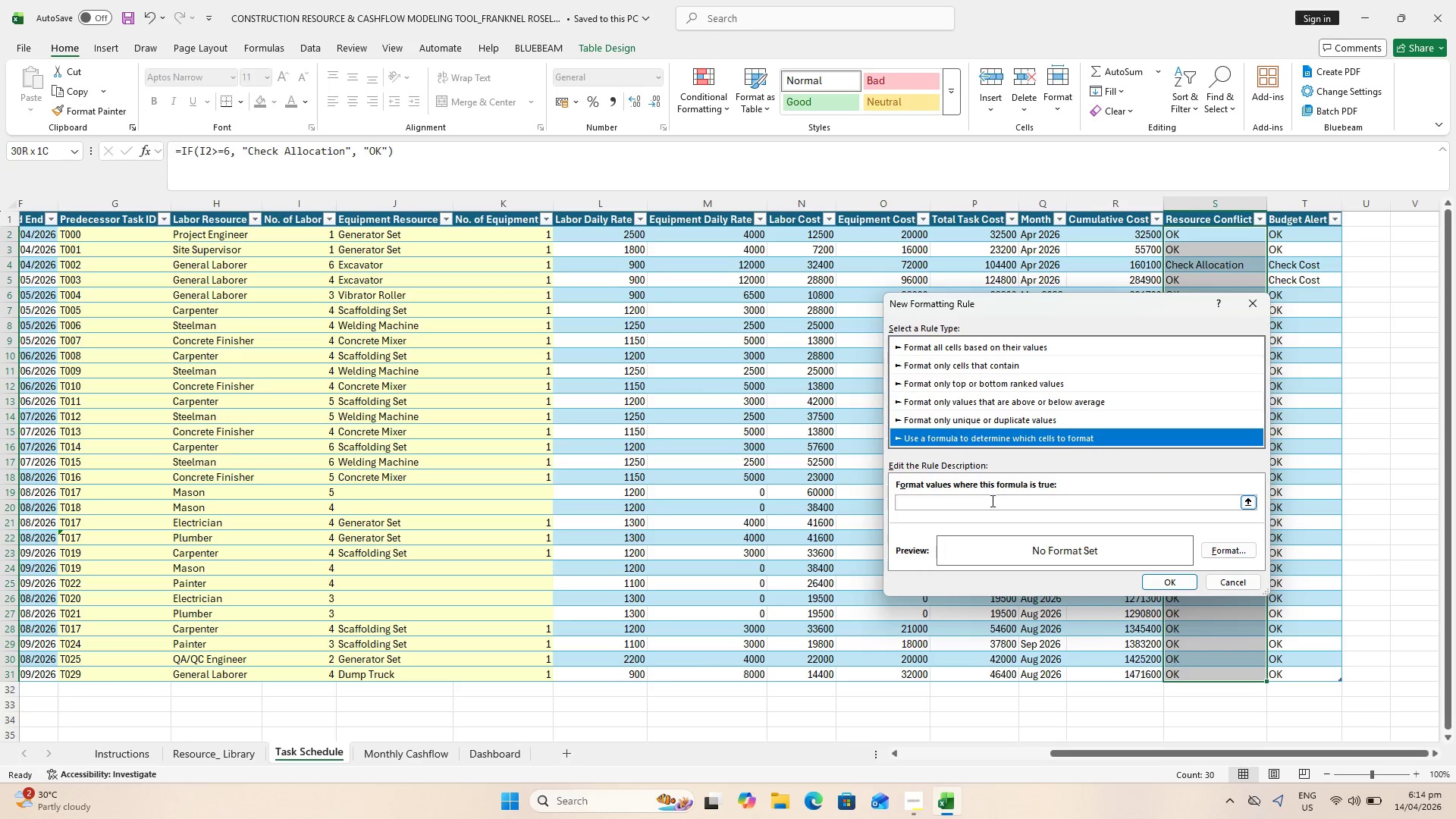 
double_click([991, 502])
 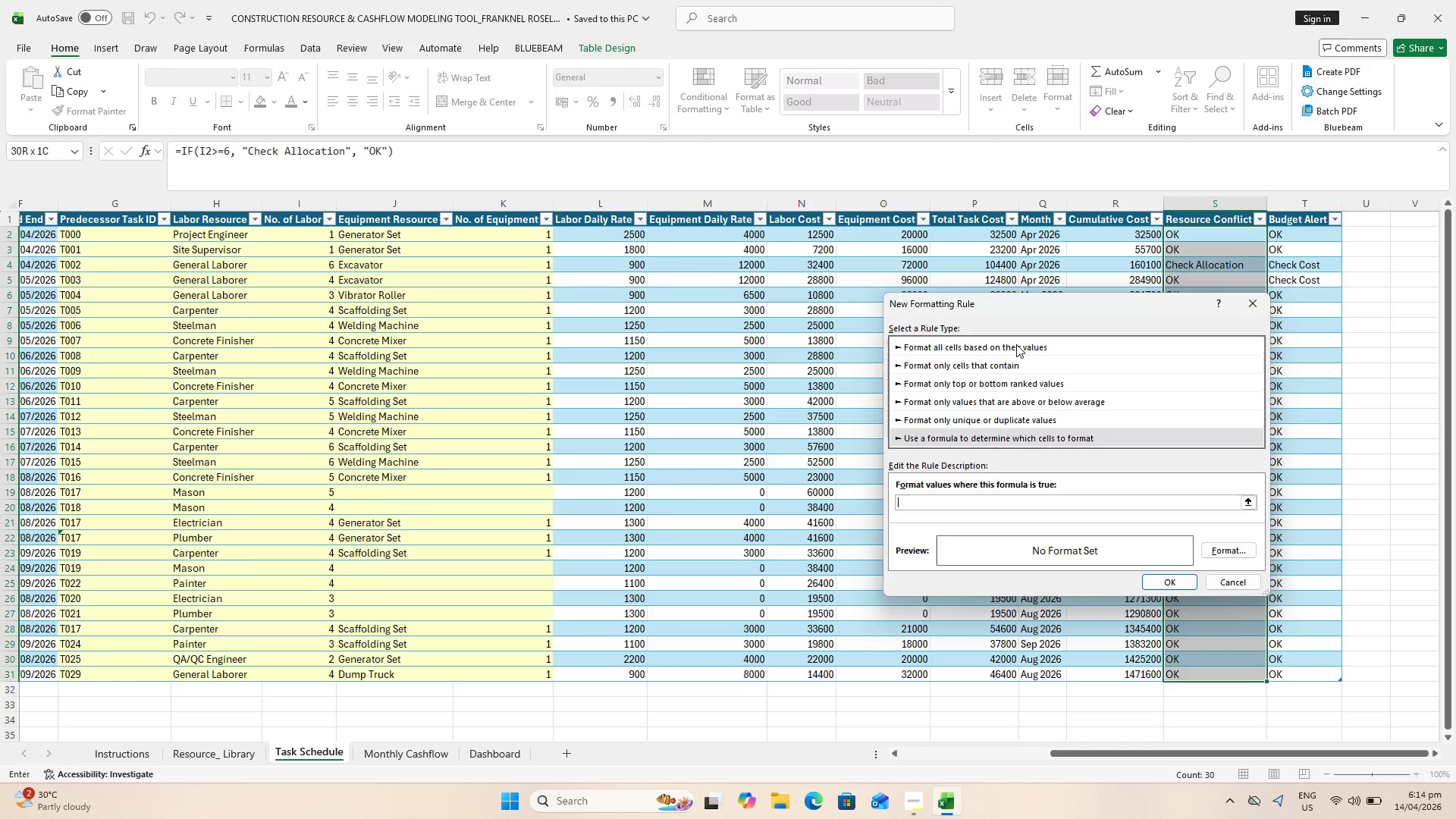 
left_click([1089, 365])
 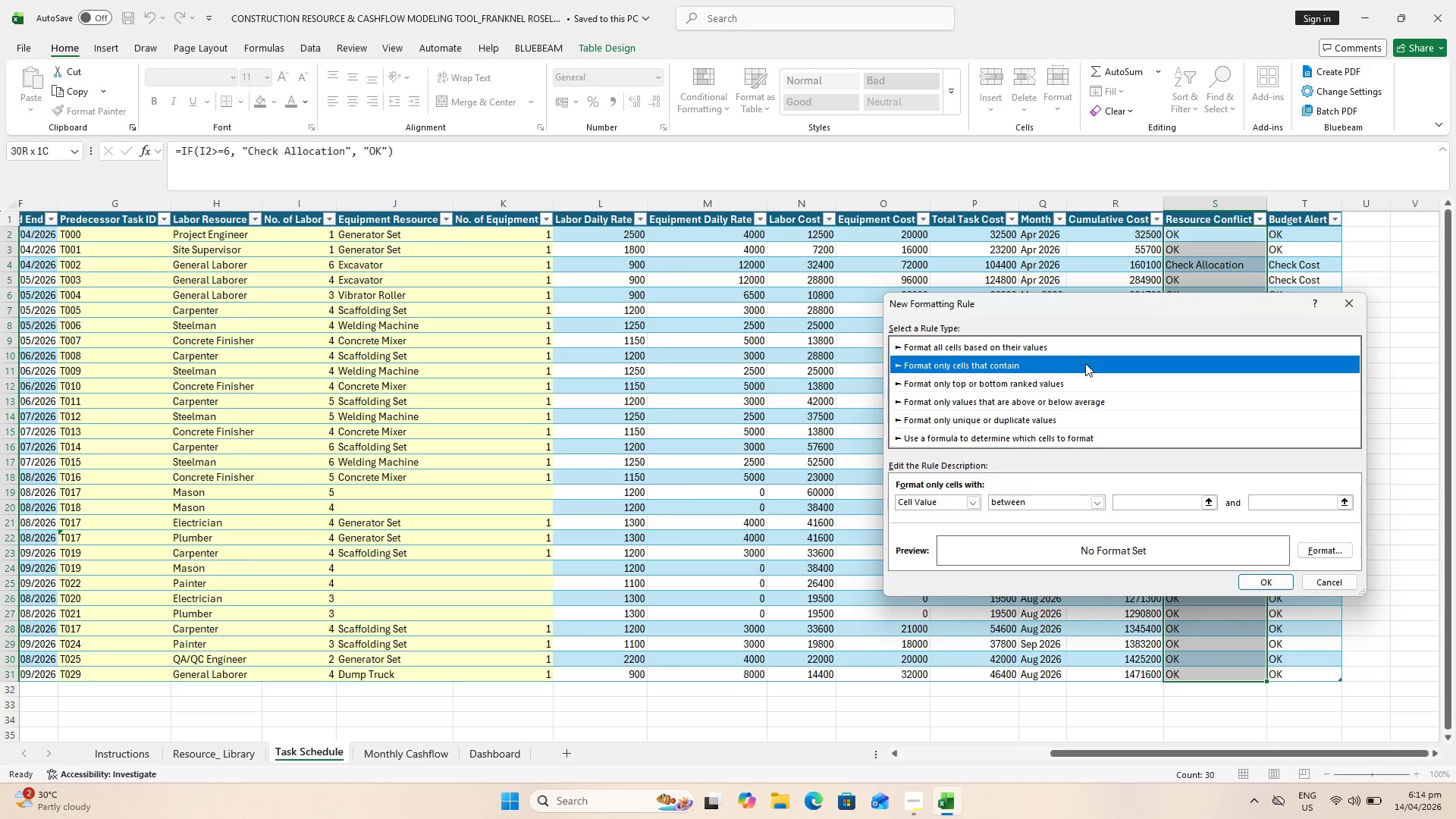 
wait(19.12)
 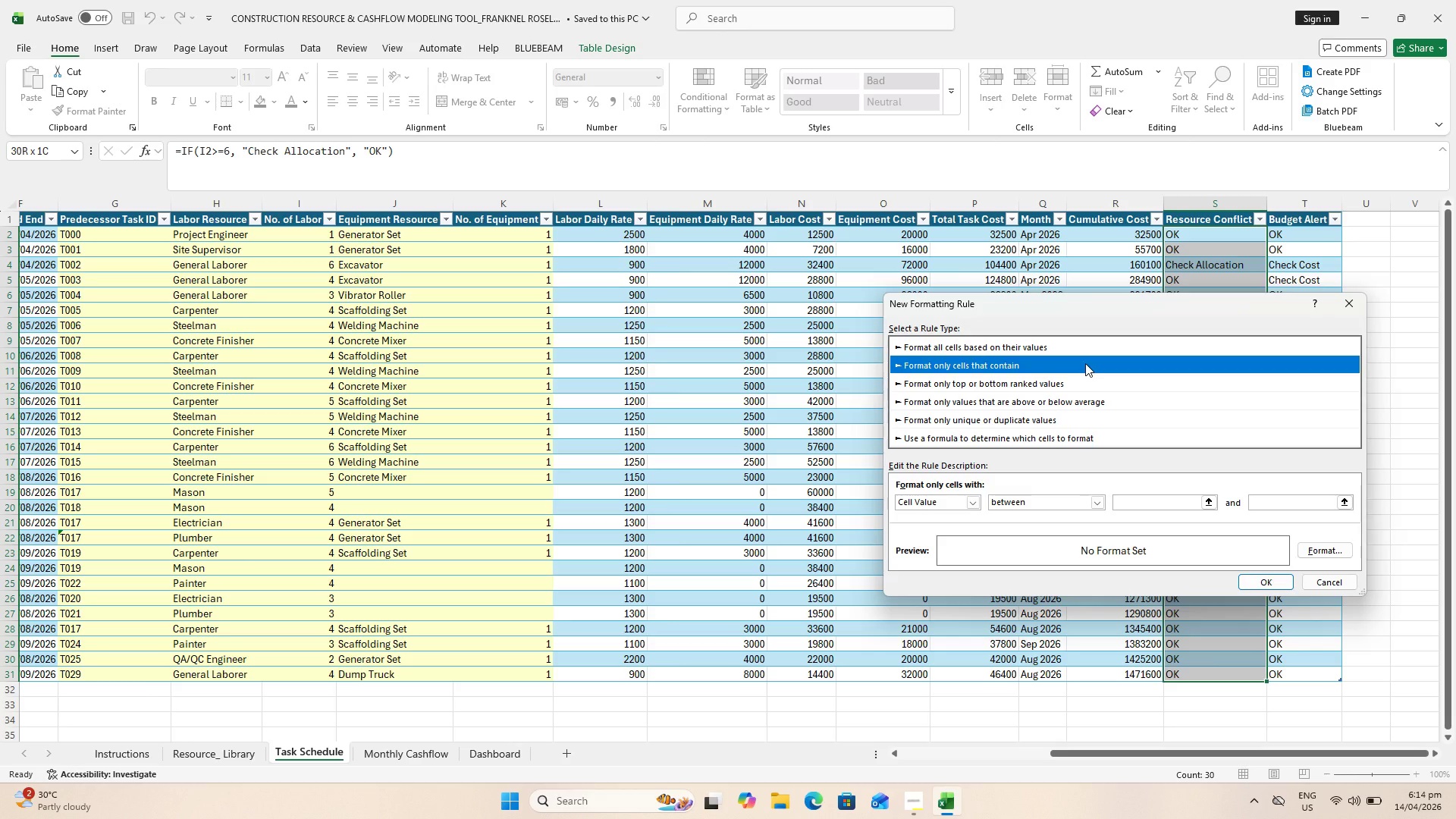 
left_click_drag(start_coordinate=[1071, 345], to_coordinate=[1065, 334])
 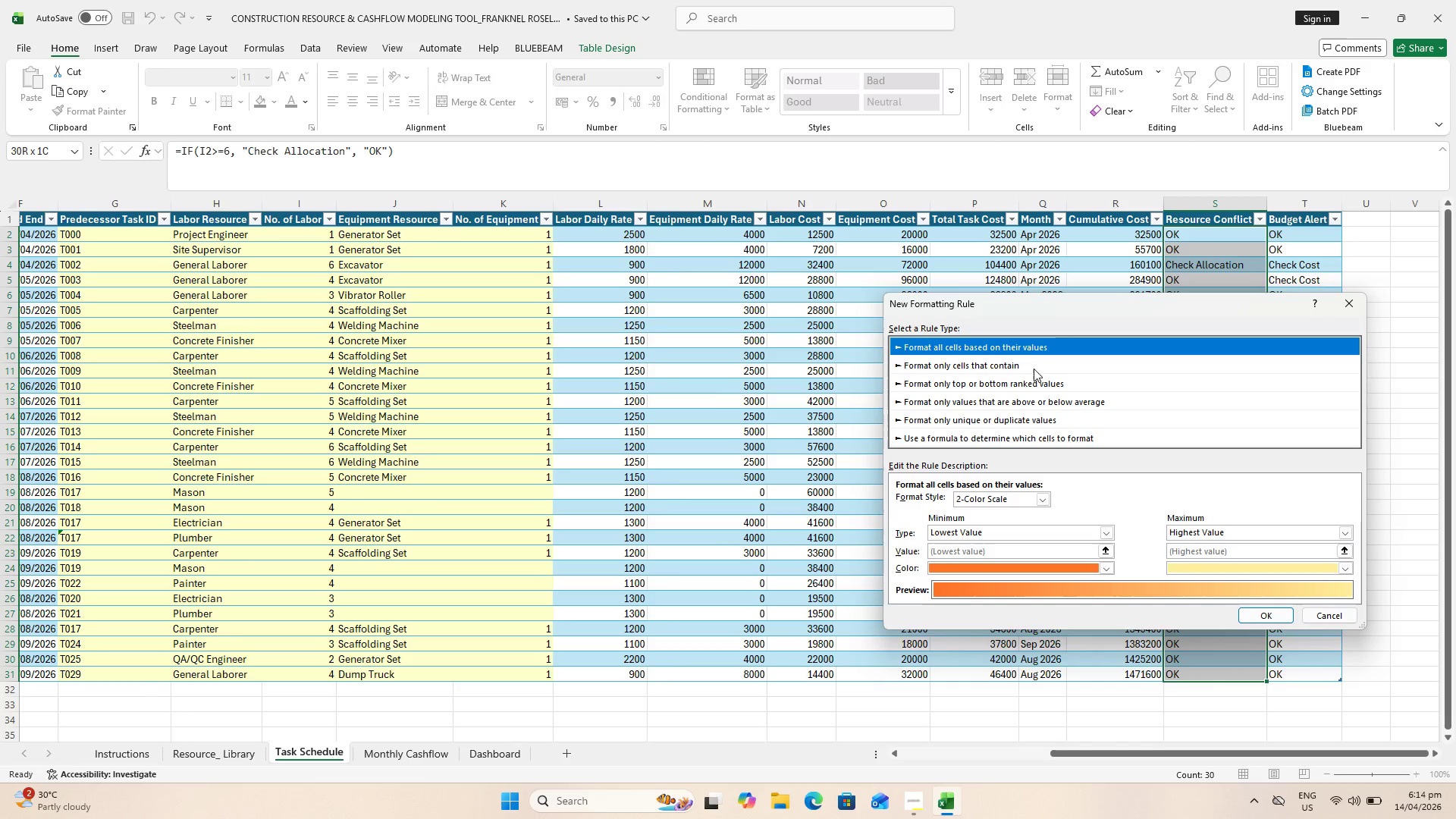 
left_click([1039, 363])
 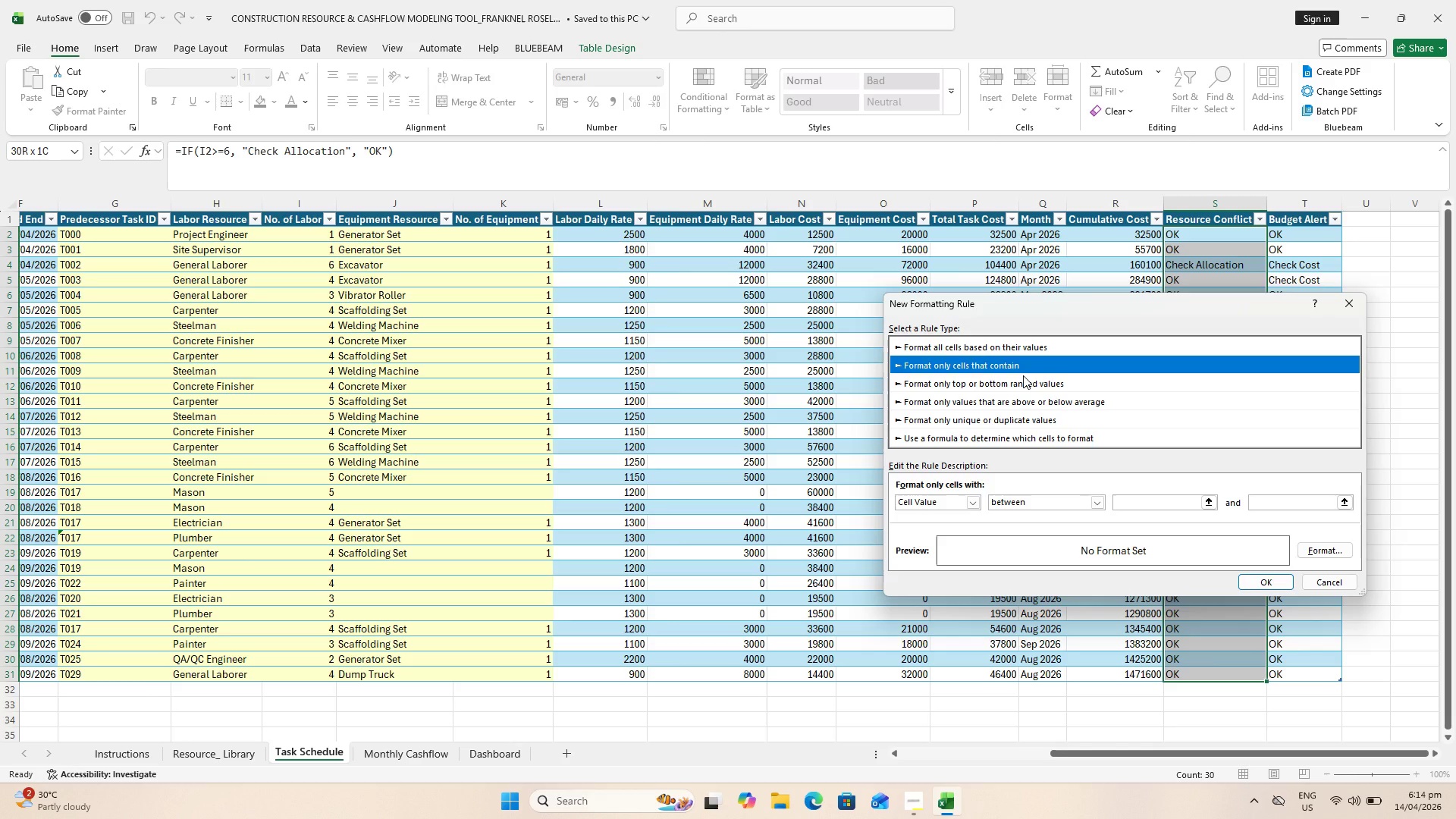 
wait(10.92)
 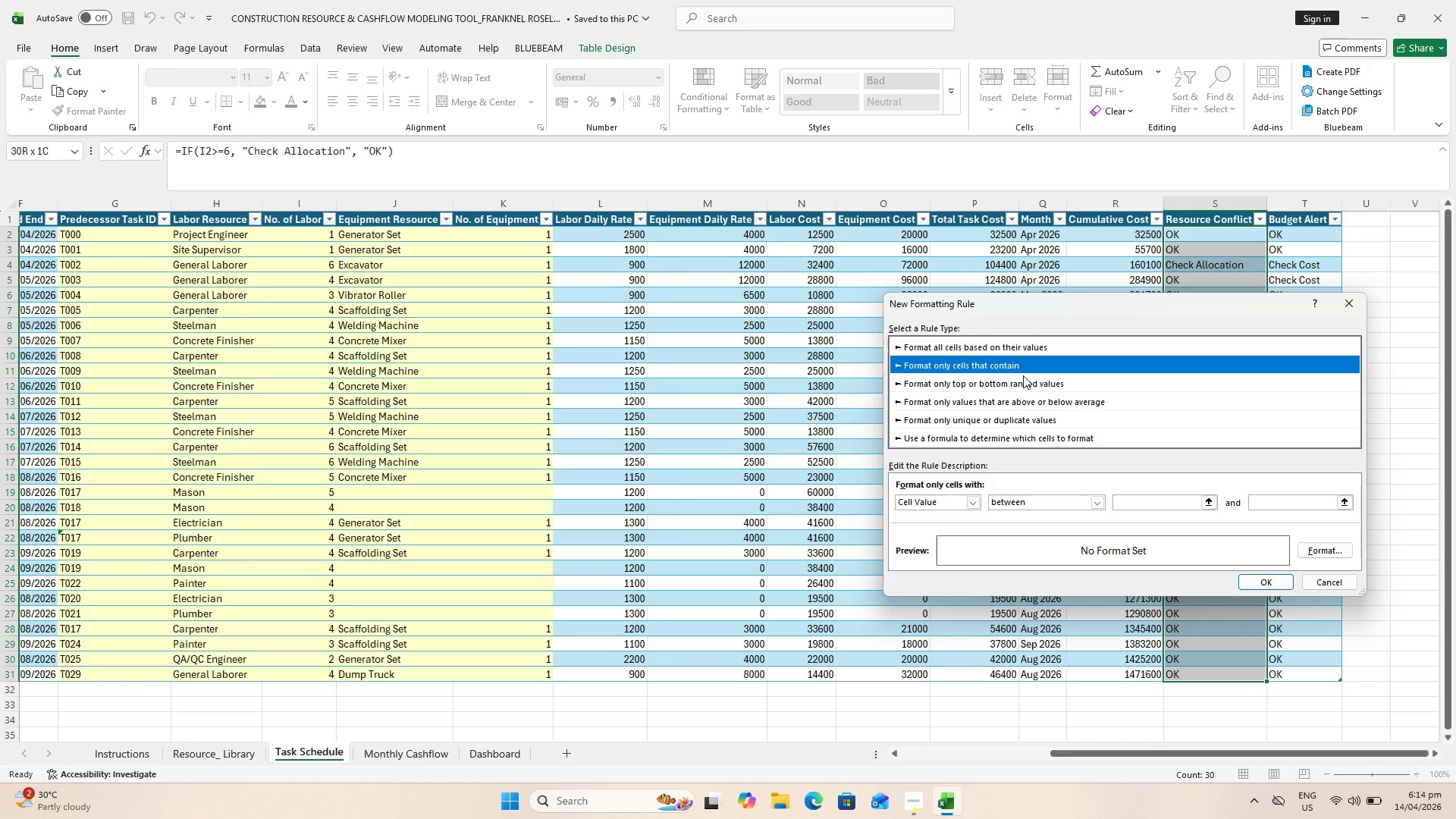 
left_click([974, 501])
 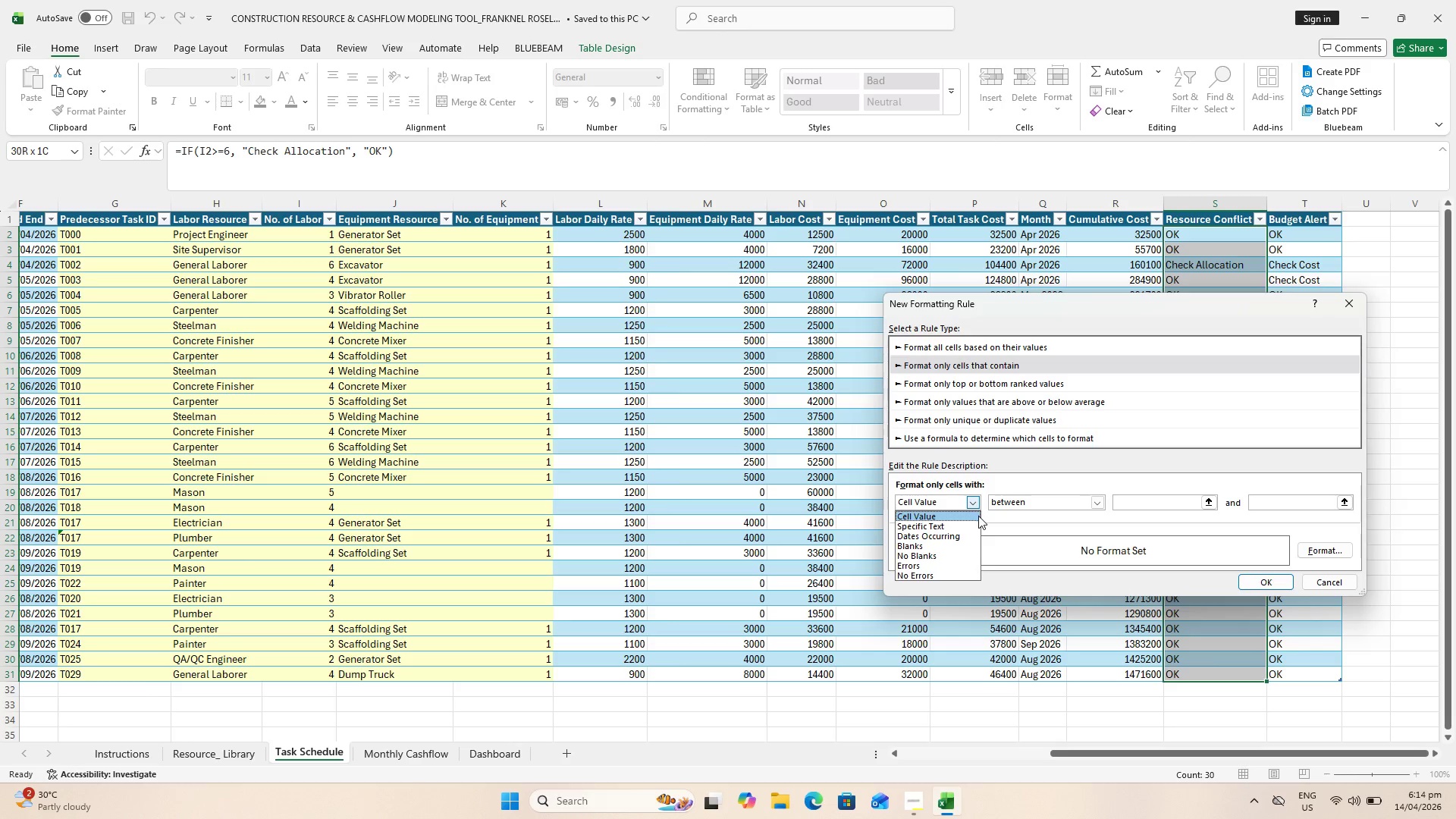 
wait(10.91)
 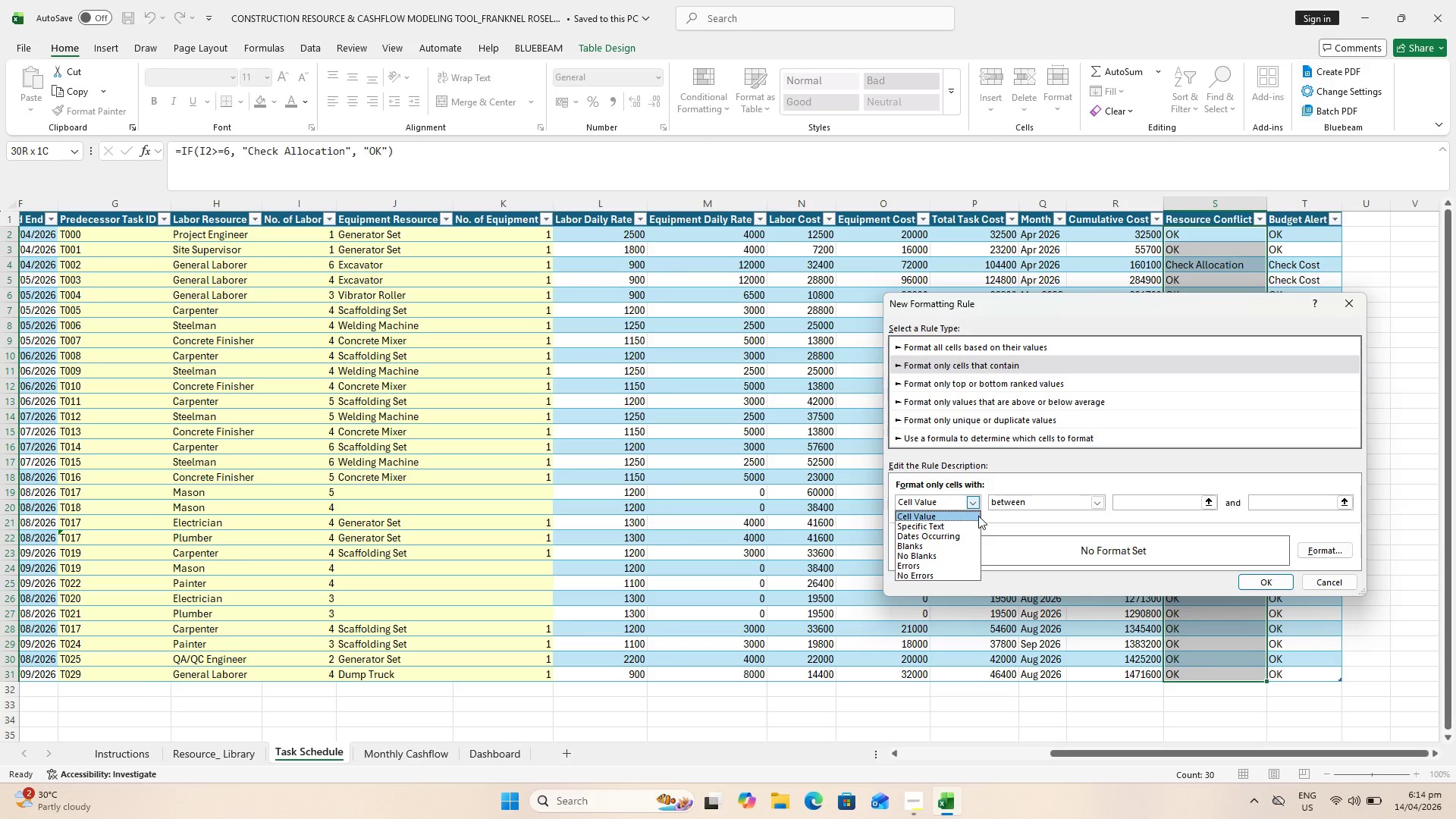 
left_click([965, 522])
 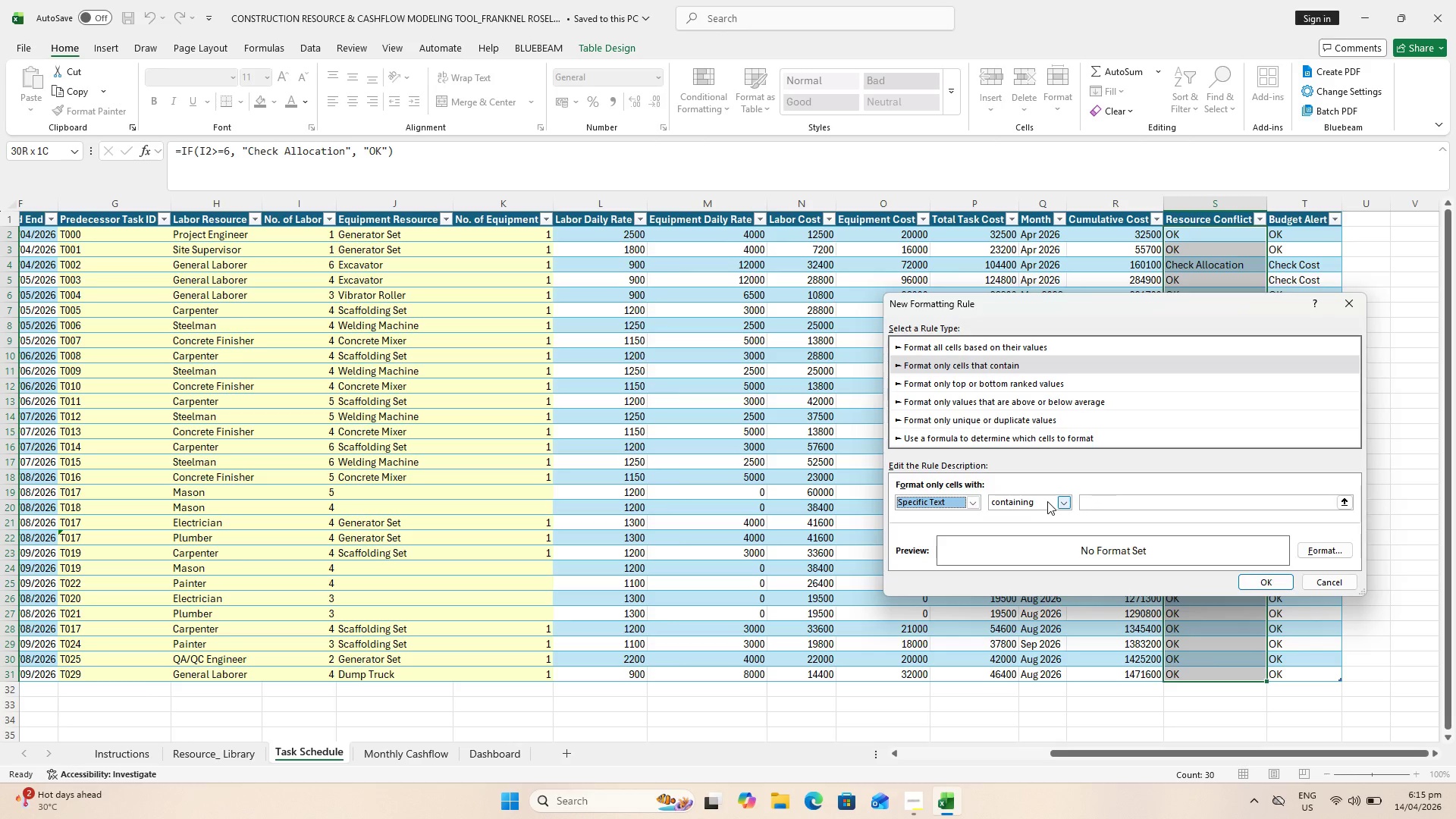 
left_click([1064, 500])
 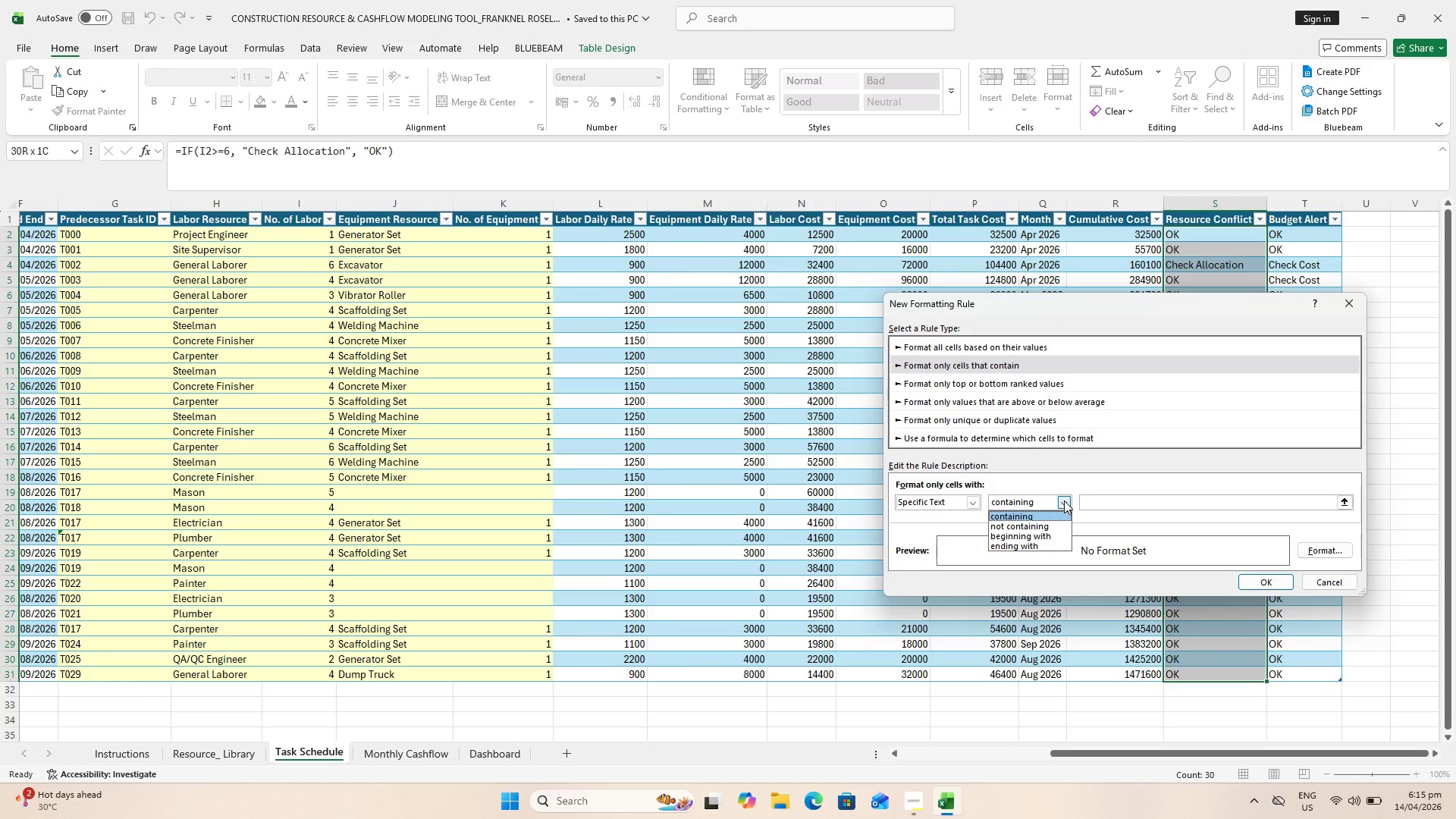 
left_click([1064, 500])
 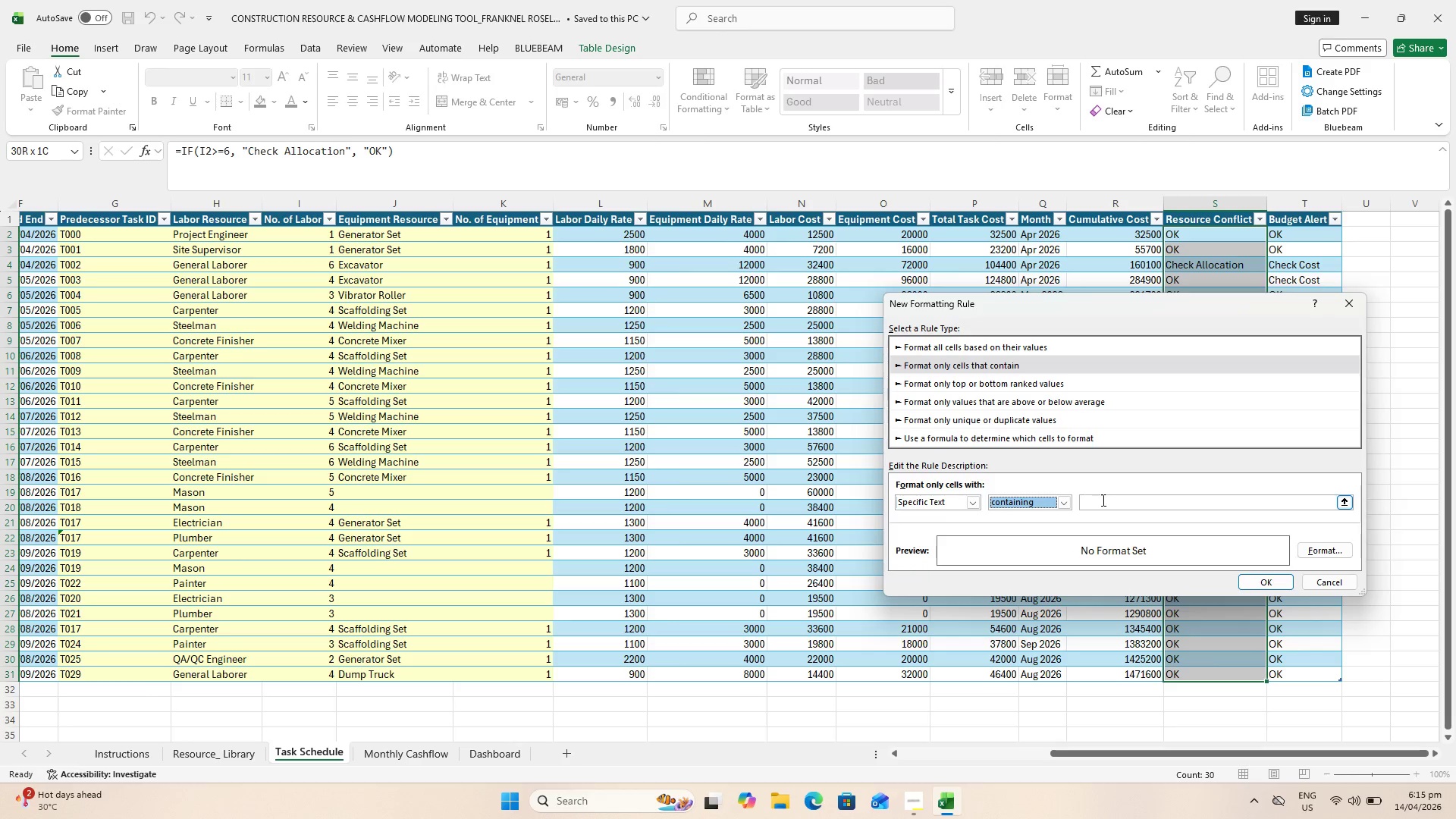 
left_click([1110, 500])
 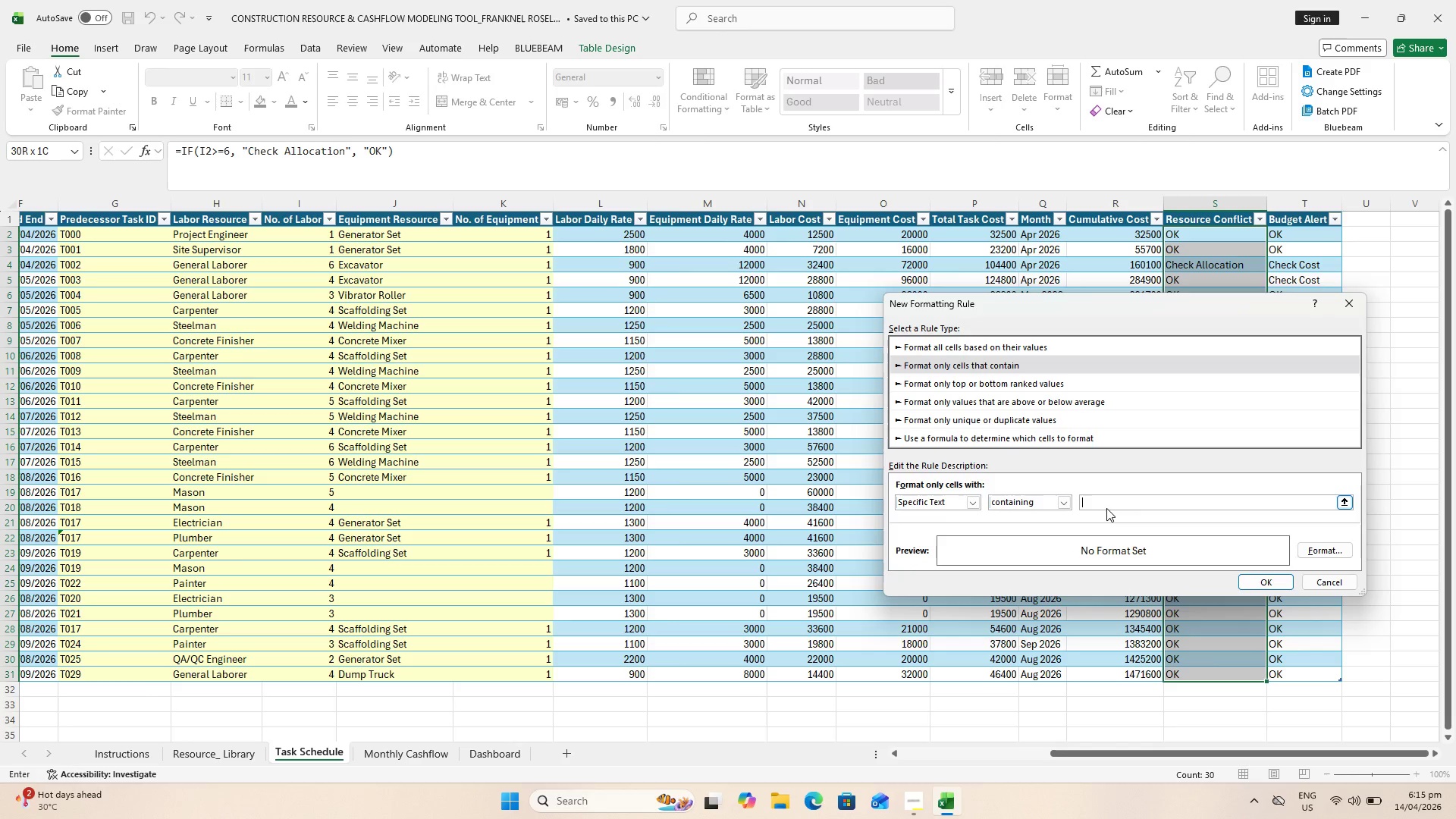 
type(c)
key(Backspace)
type(c)
key(Backspace)
type(Check S)
key(Backspace)
type(Allocation)
 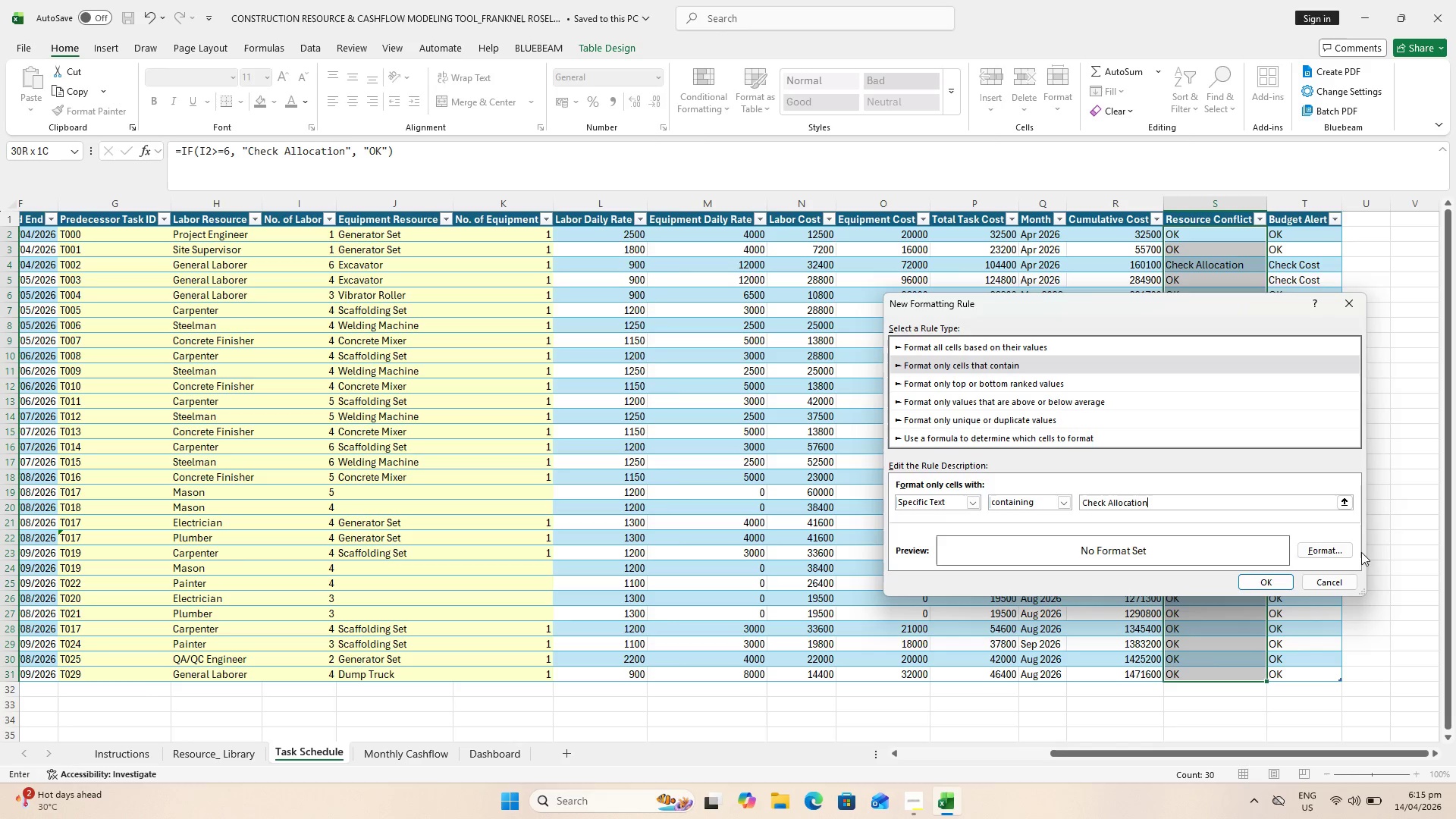 
left_click([1344, 551])
 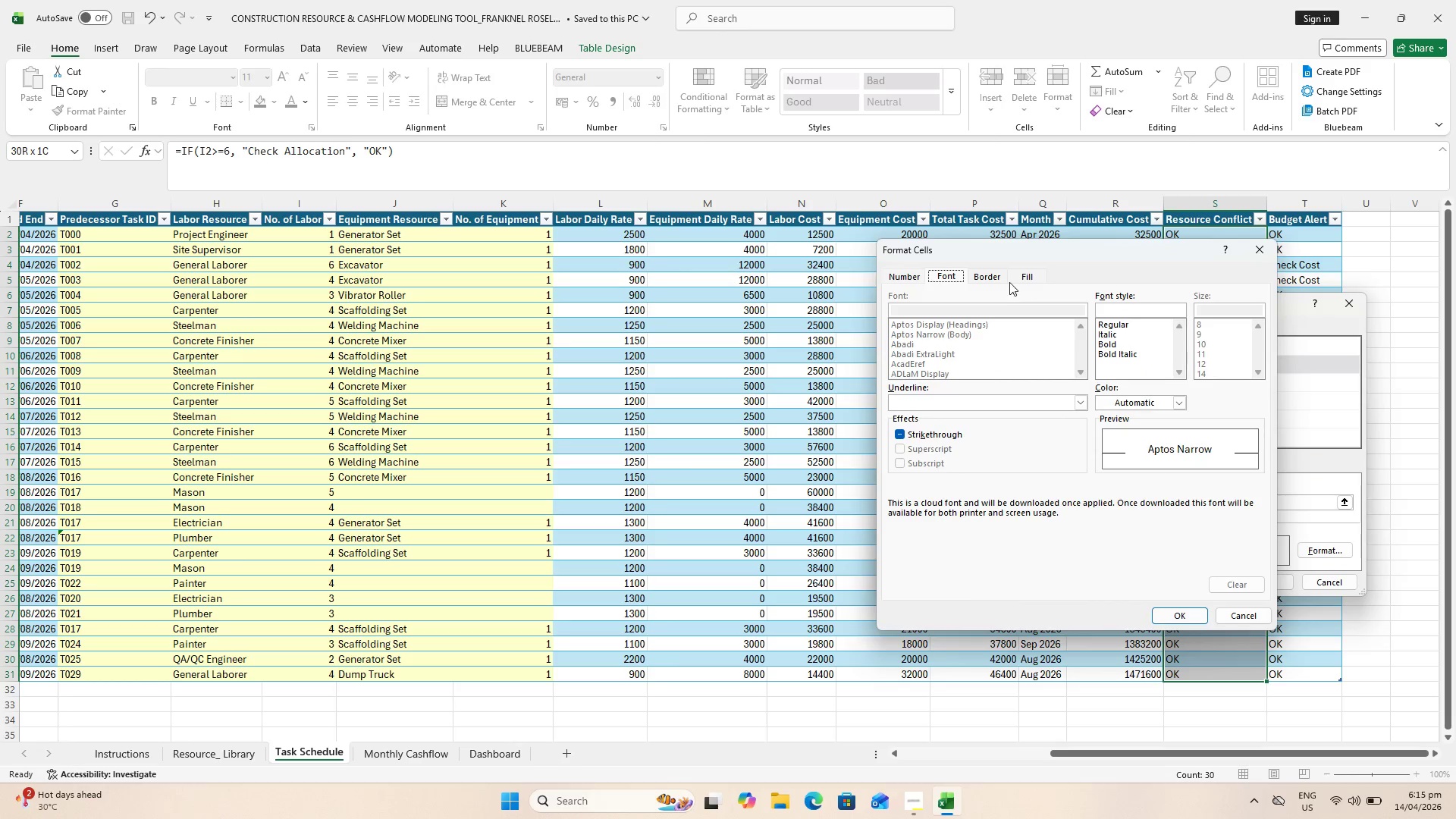 
left_click([1019, 277])
 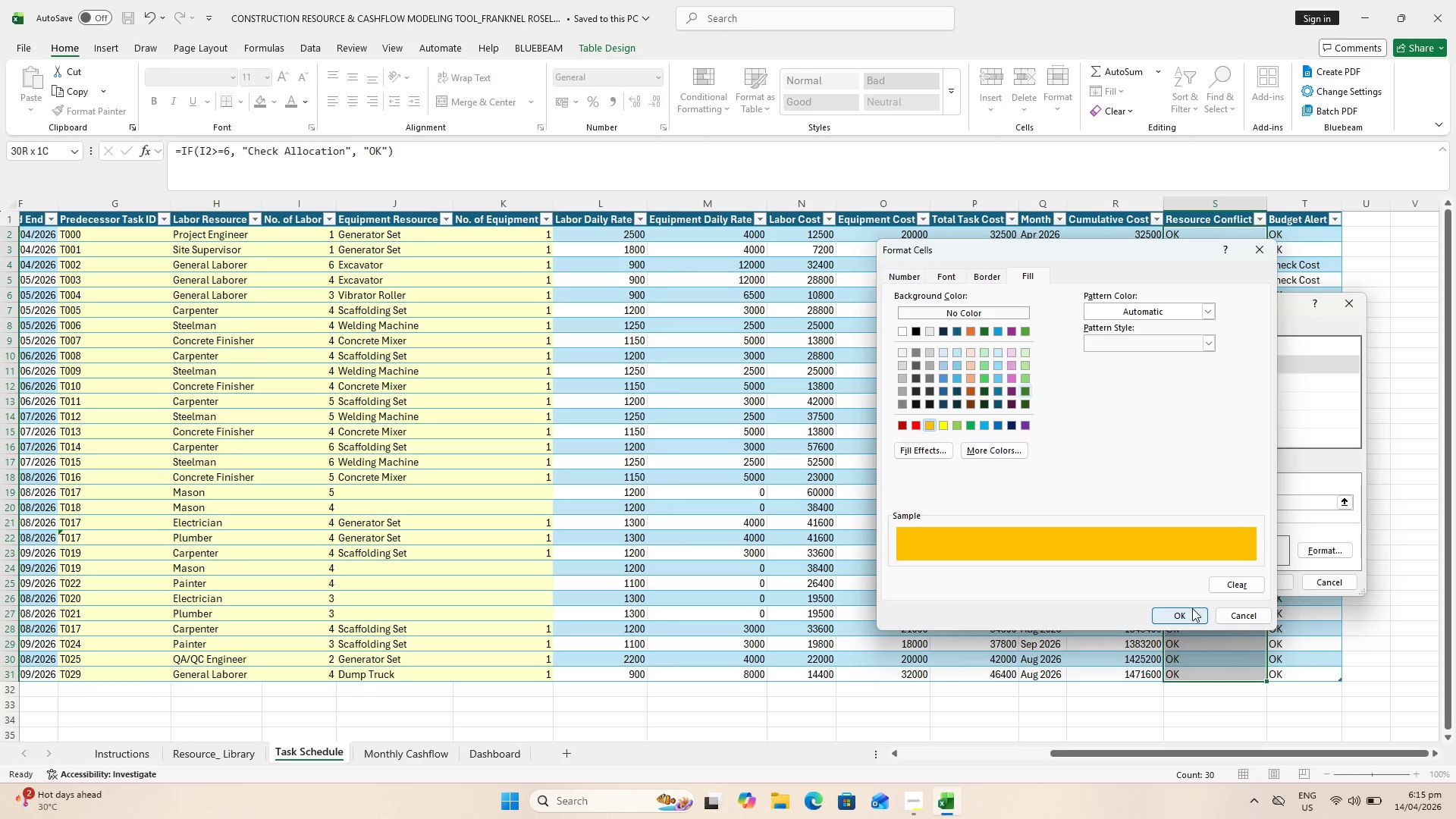 
left_click([1186, 622])
 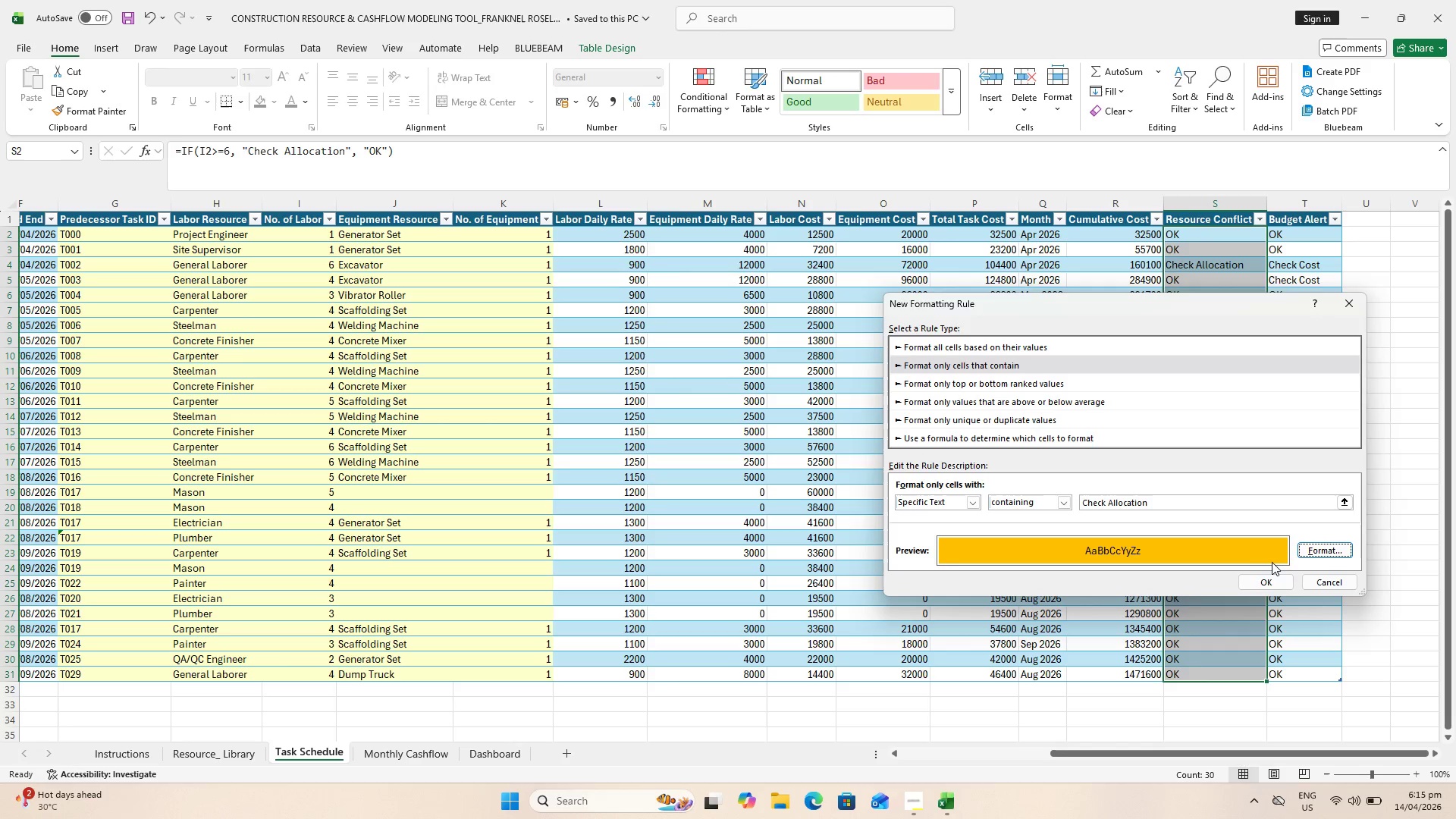 
left_click([1272, 581])
 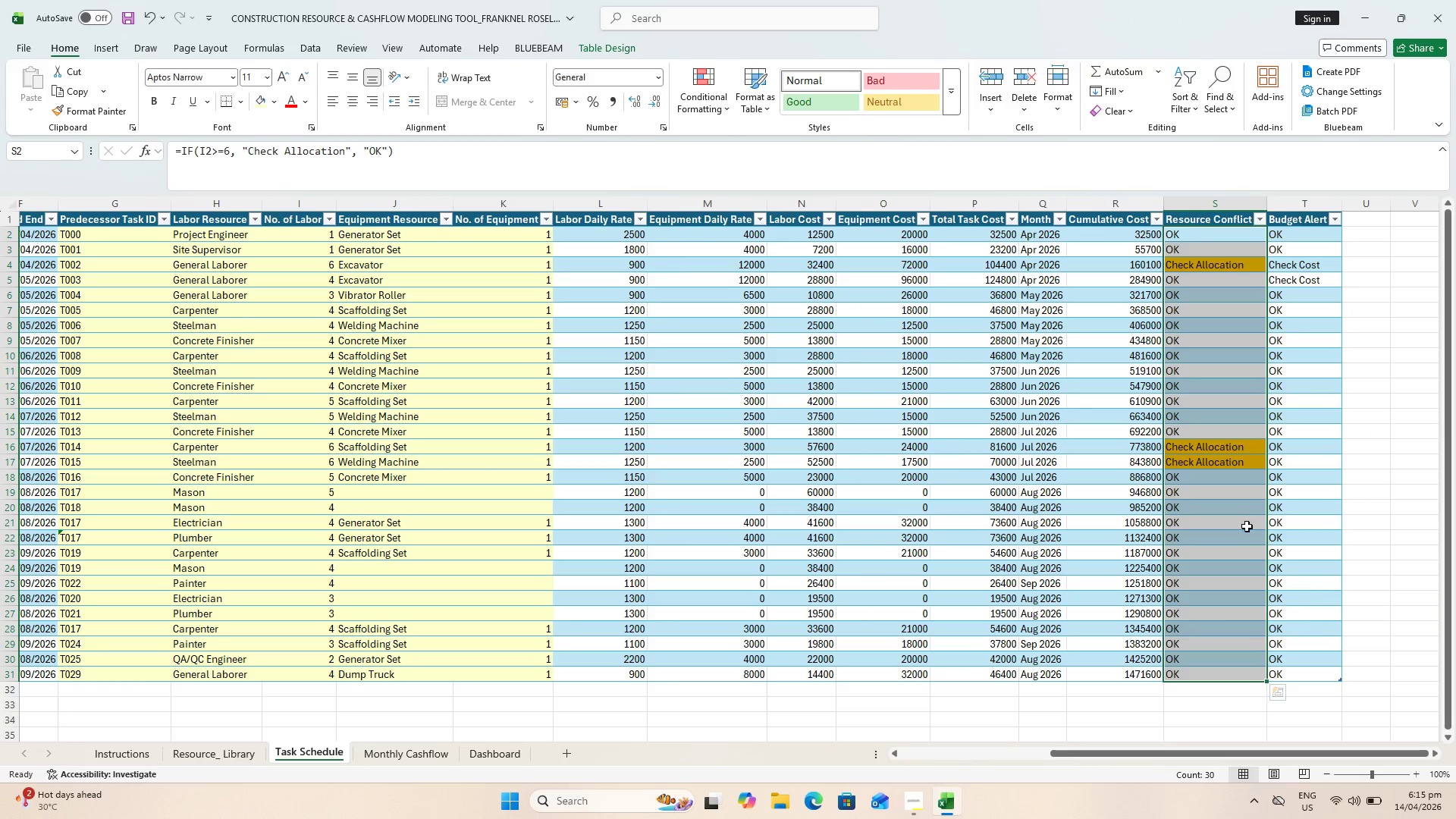 
left_click([1222, 583])
 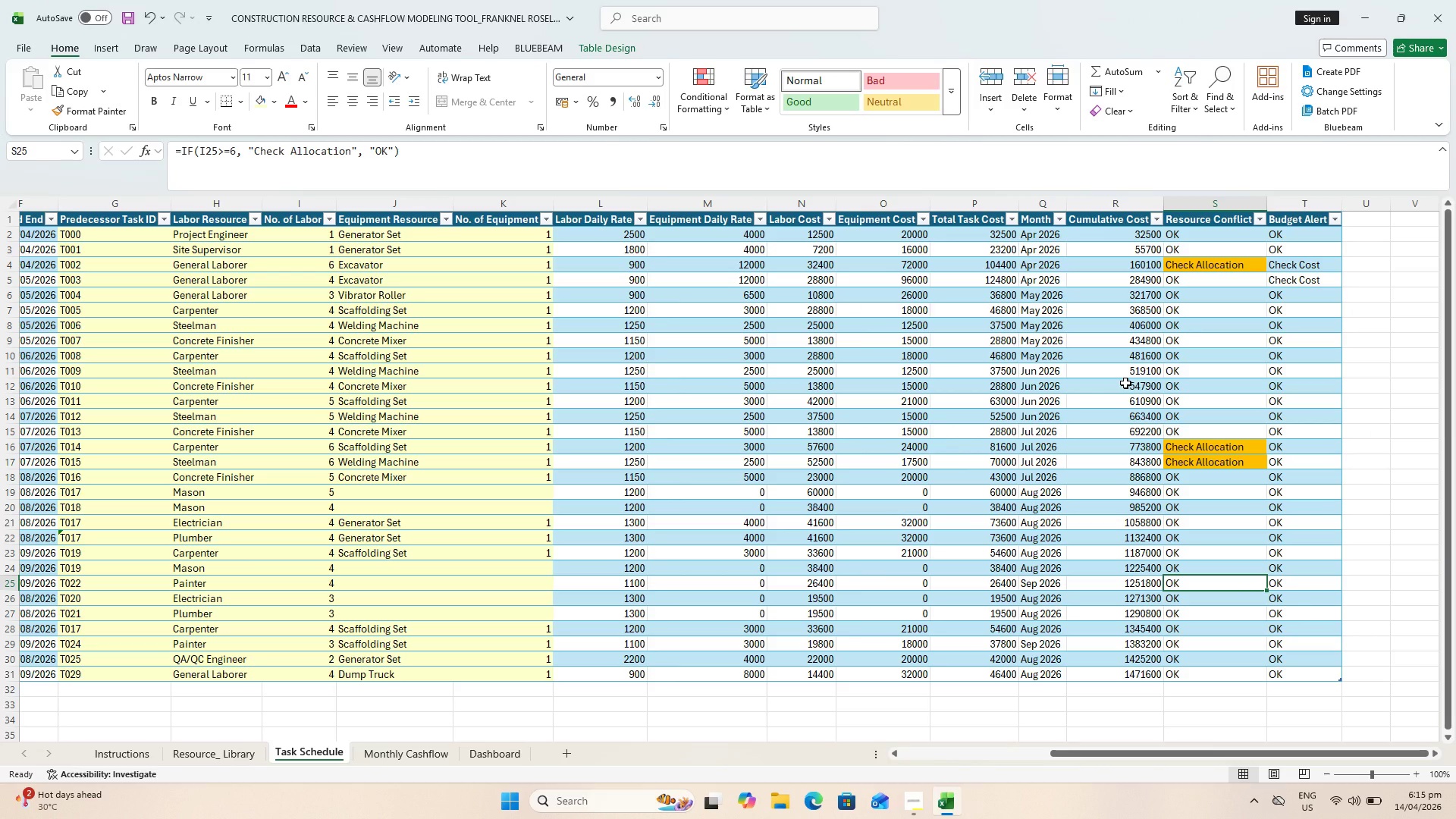 
key(Control+ControlLeft)
 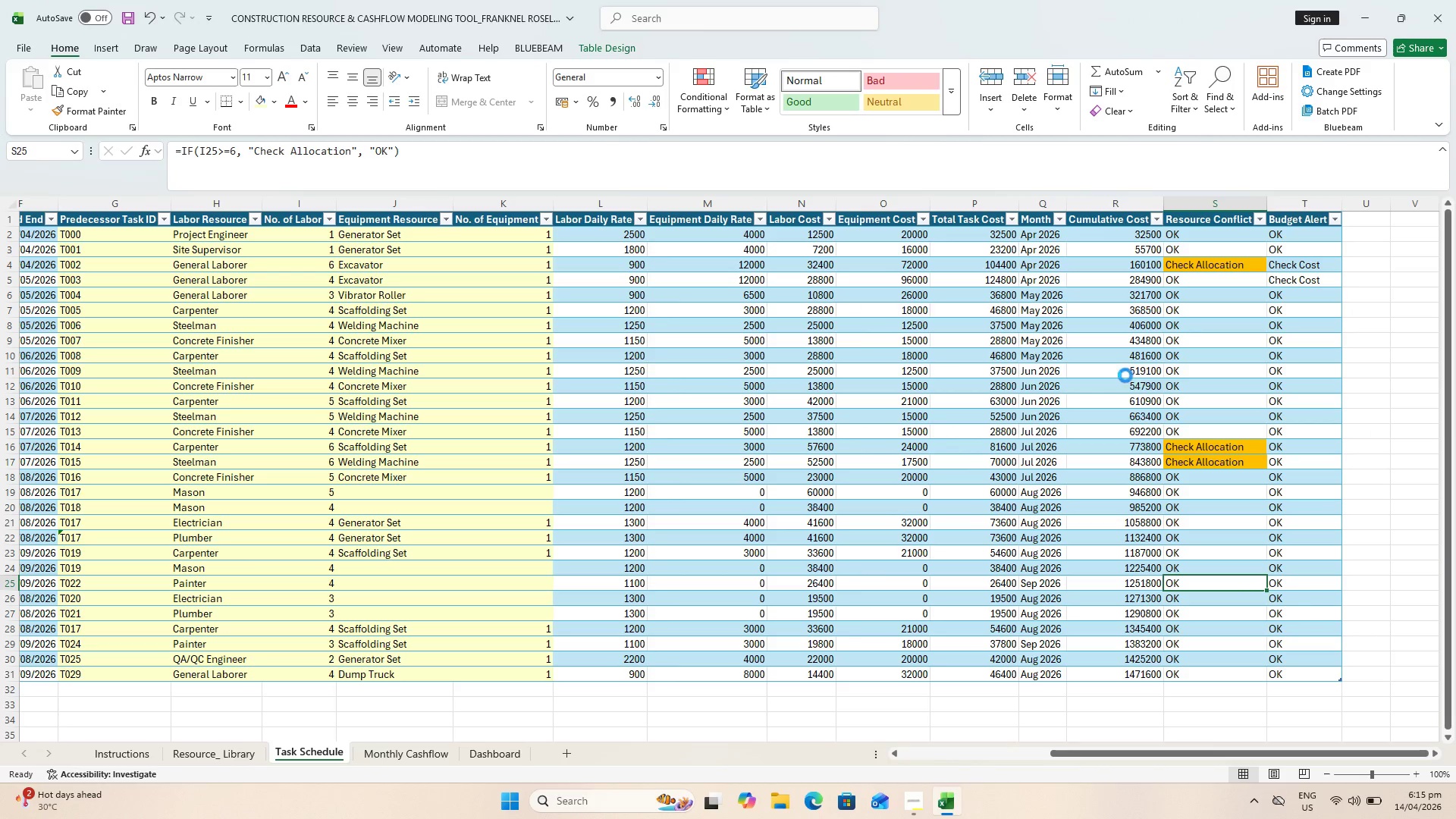 
key(Control+S)
 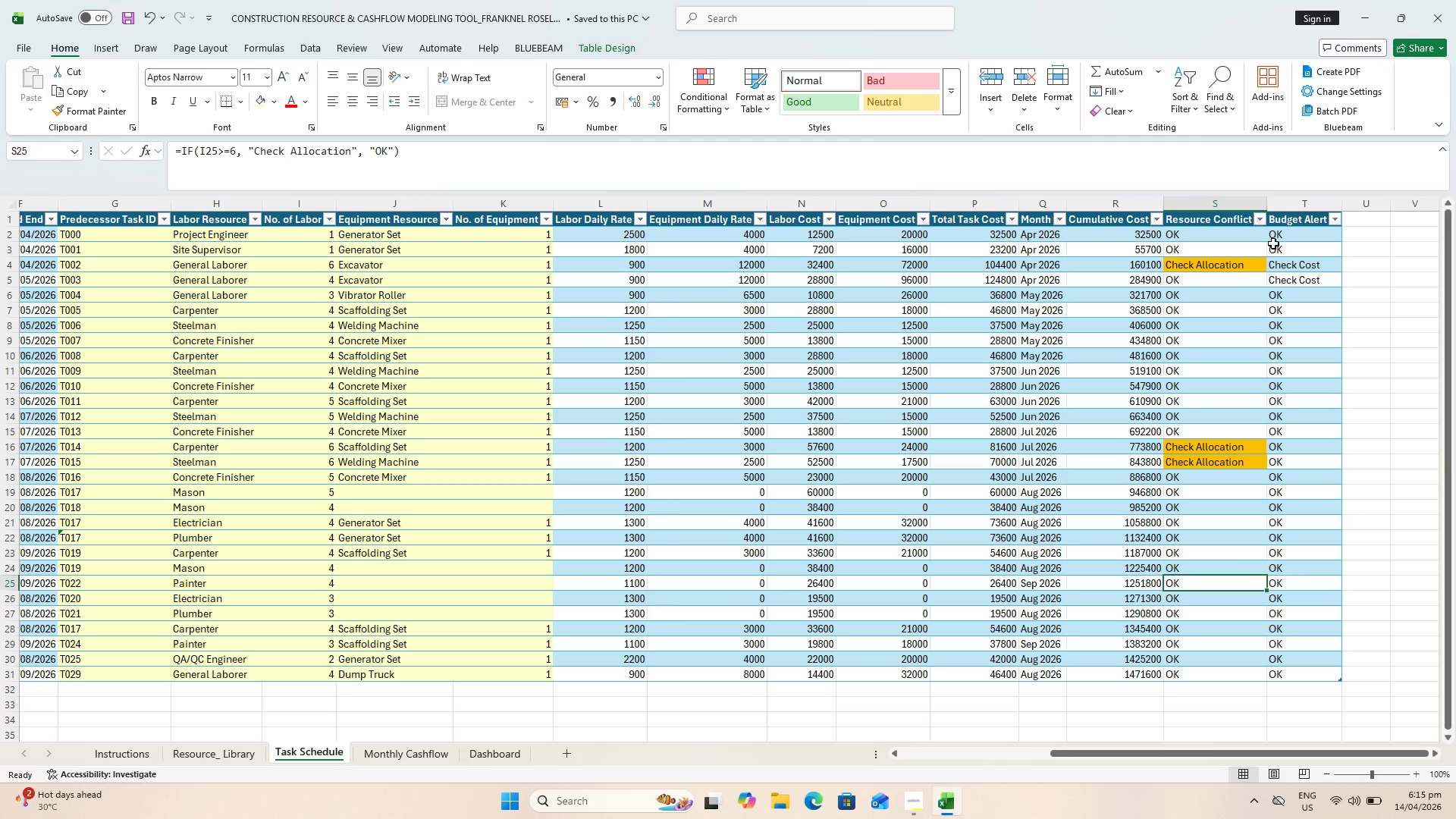 
left_click([1285, 229])
 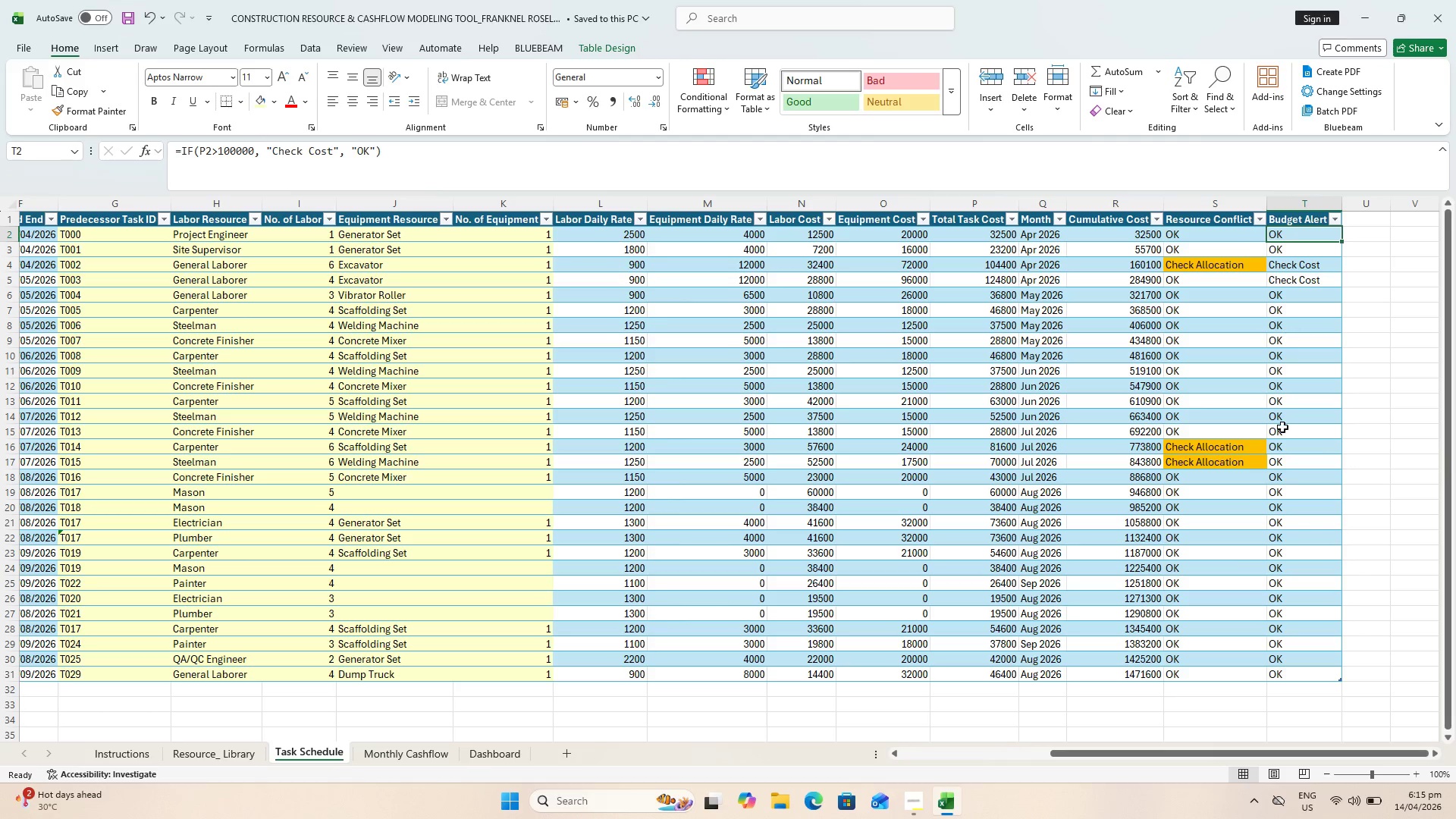 
hold_key(key=ShiftLeft, duration=1.02)
left_click([1318, 673])
 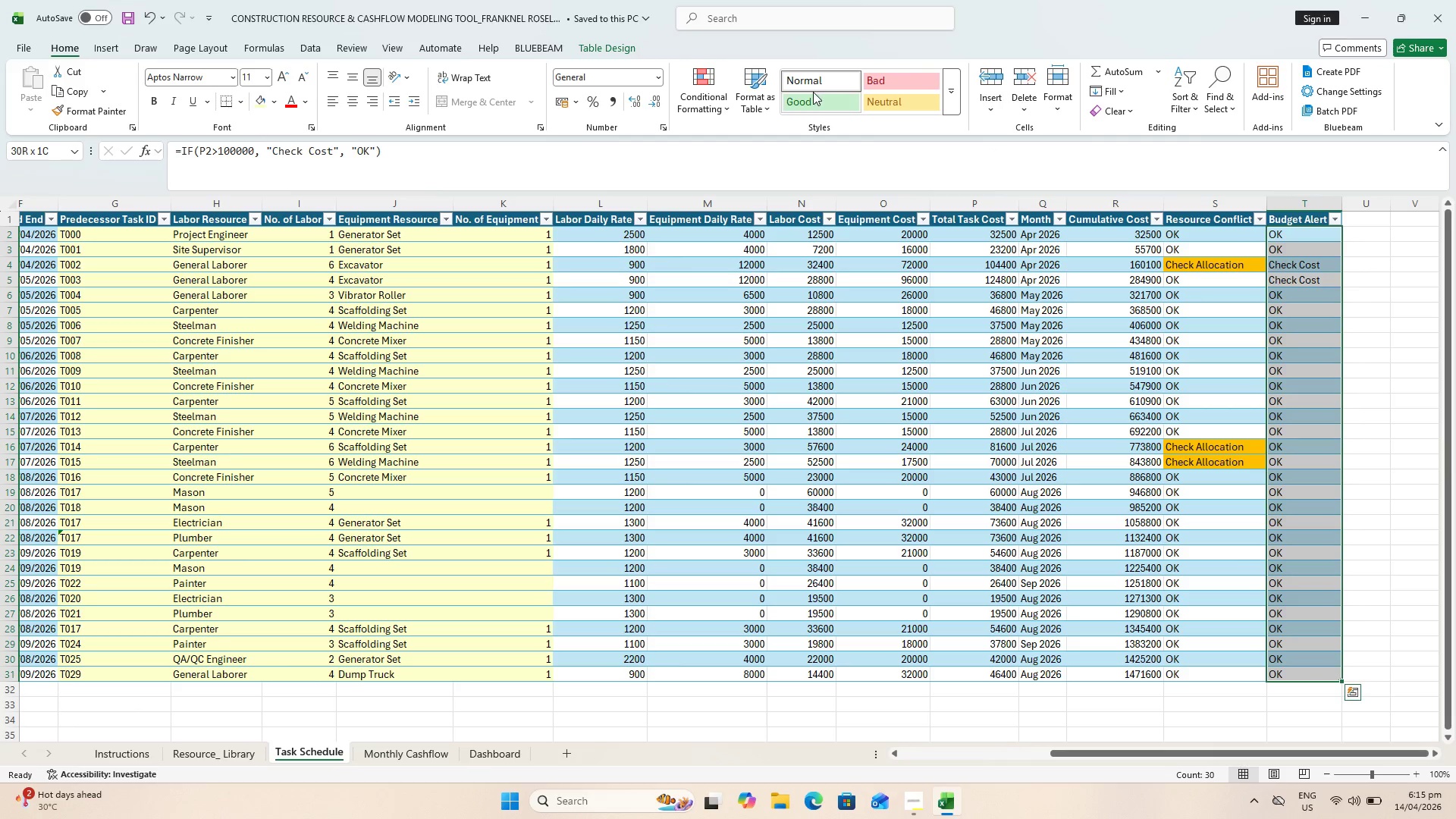 
left_click([718, 102])
 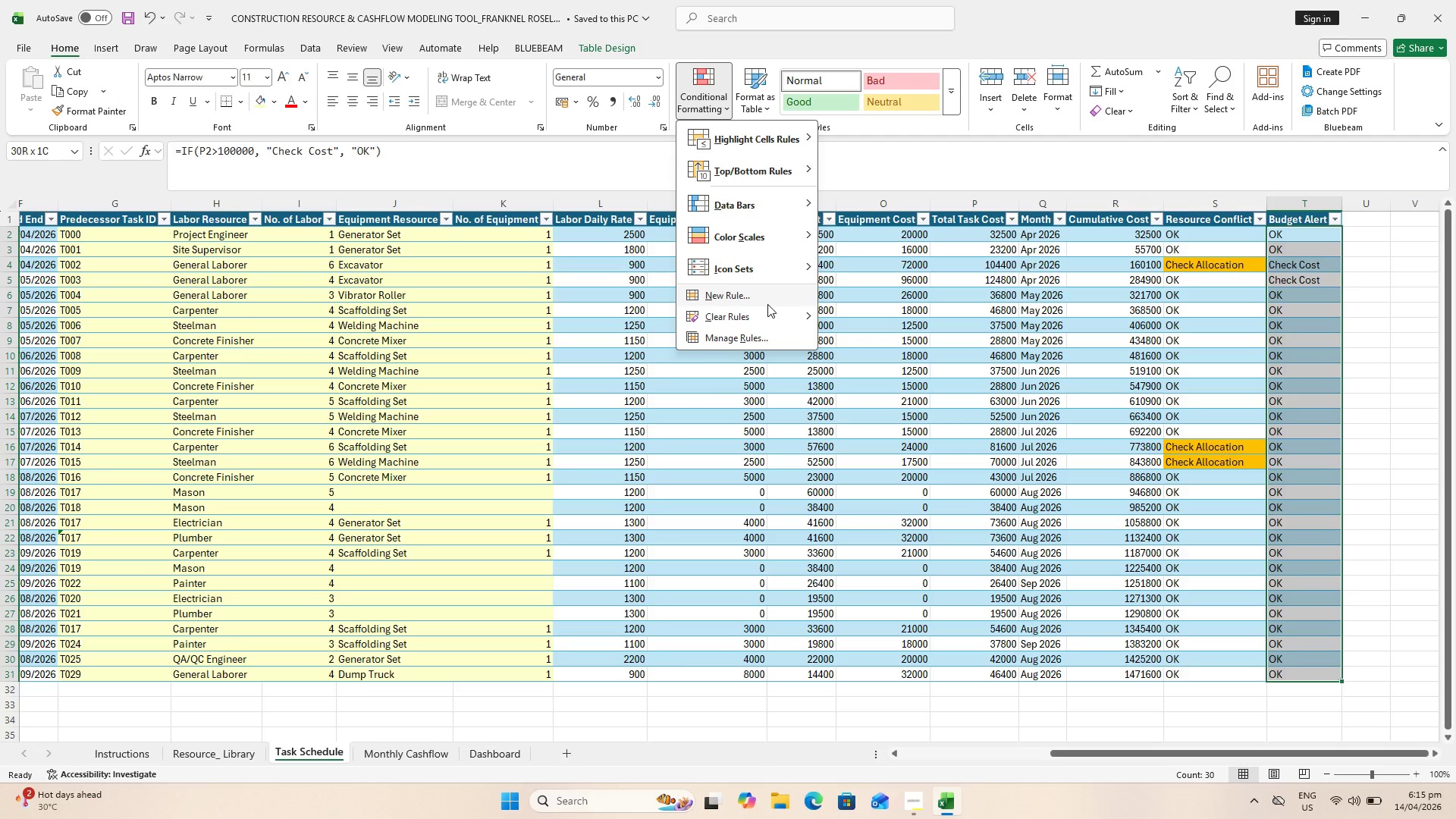 
left_click([767, 304])
 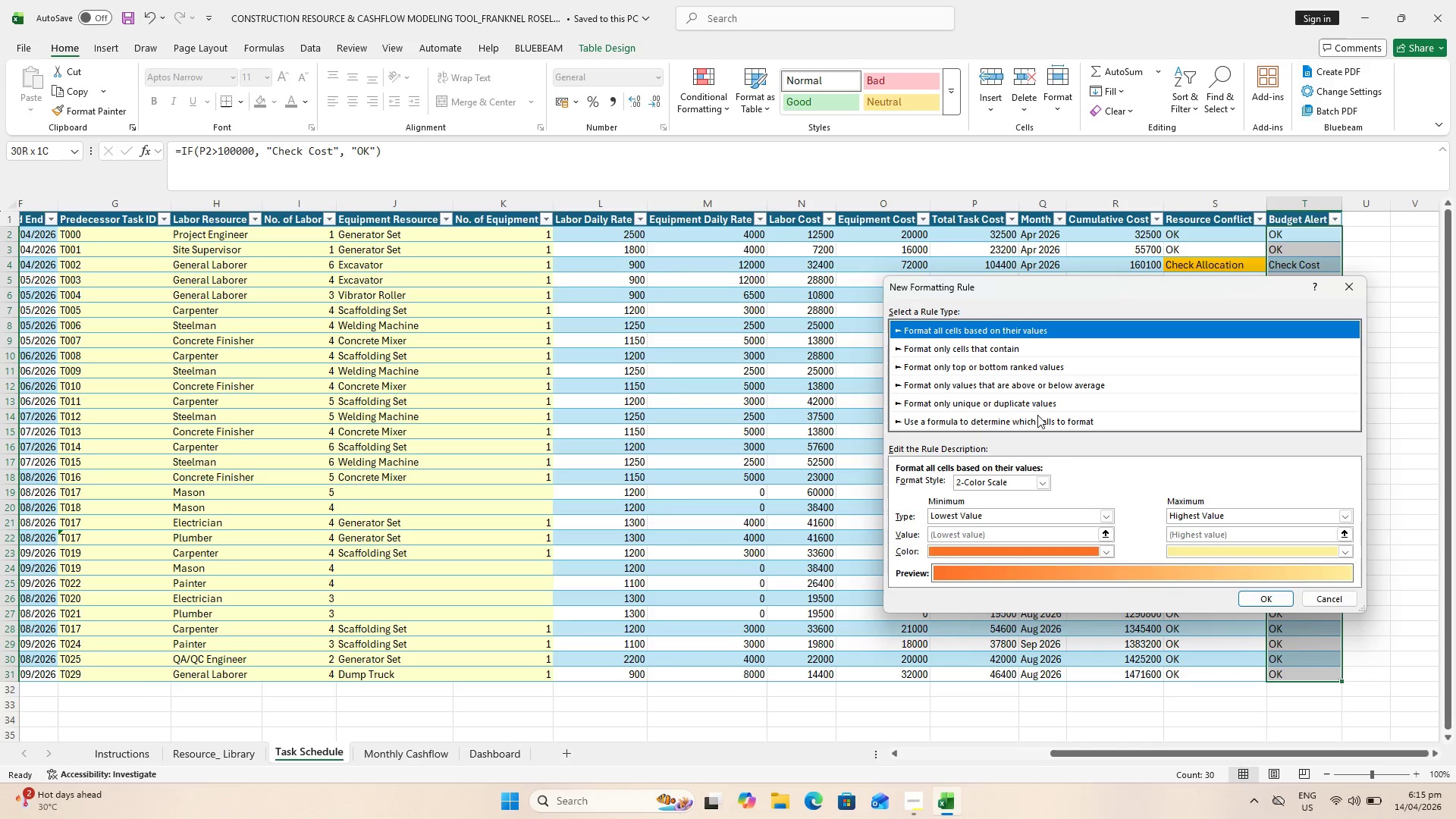 
wait(5.25)
 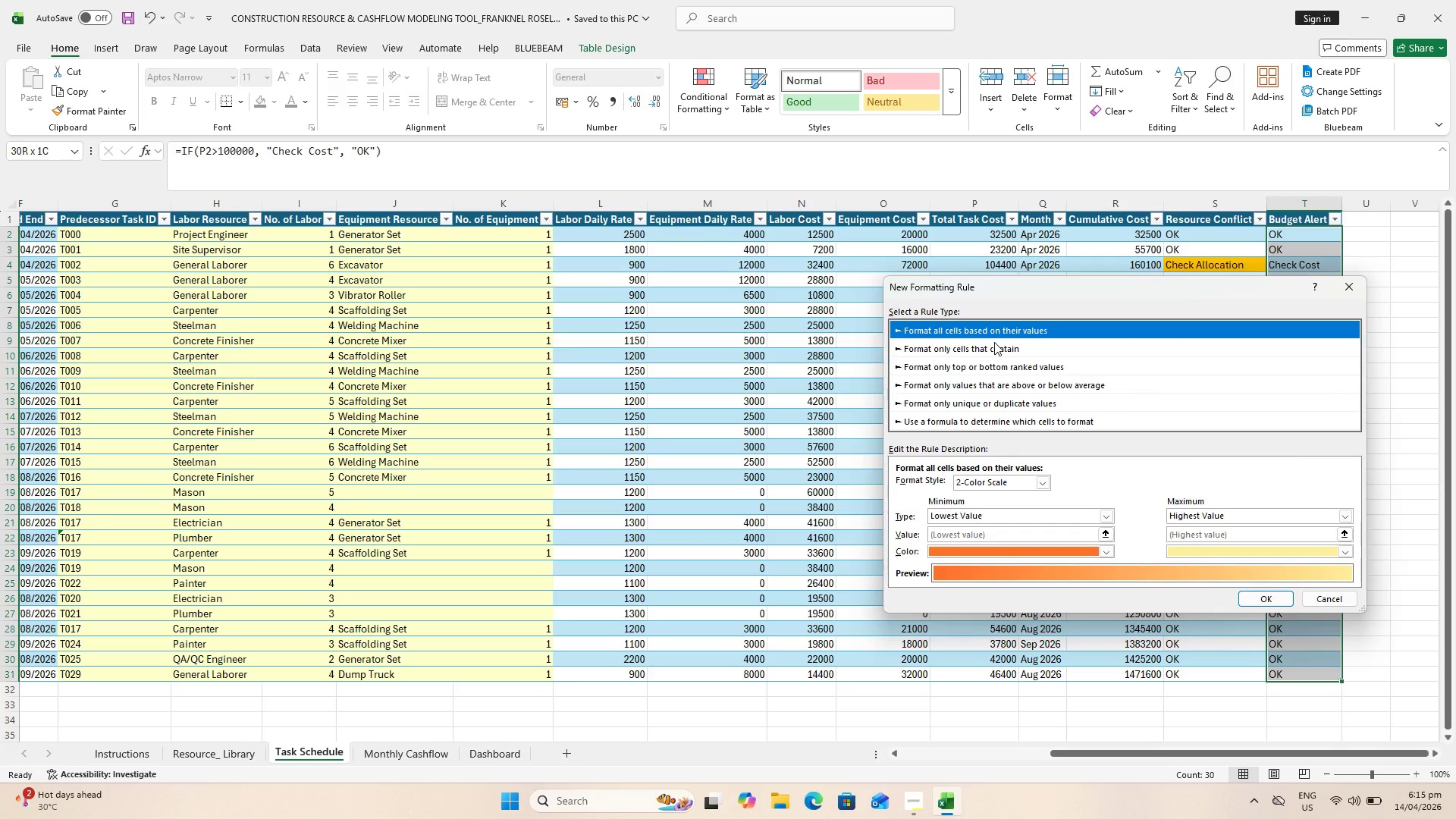 
double_click([1000, 344])
 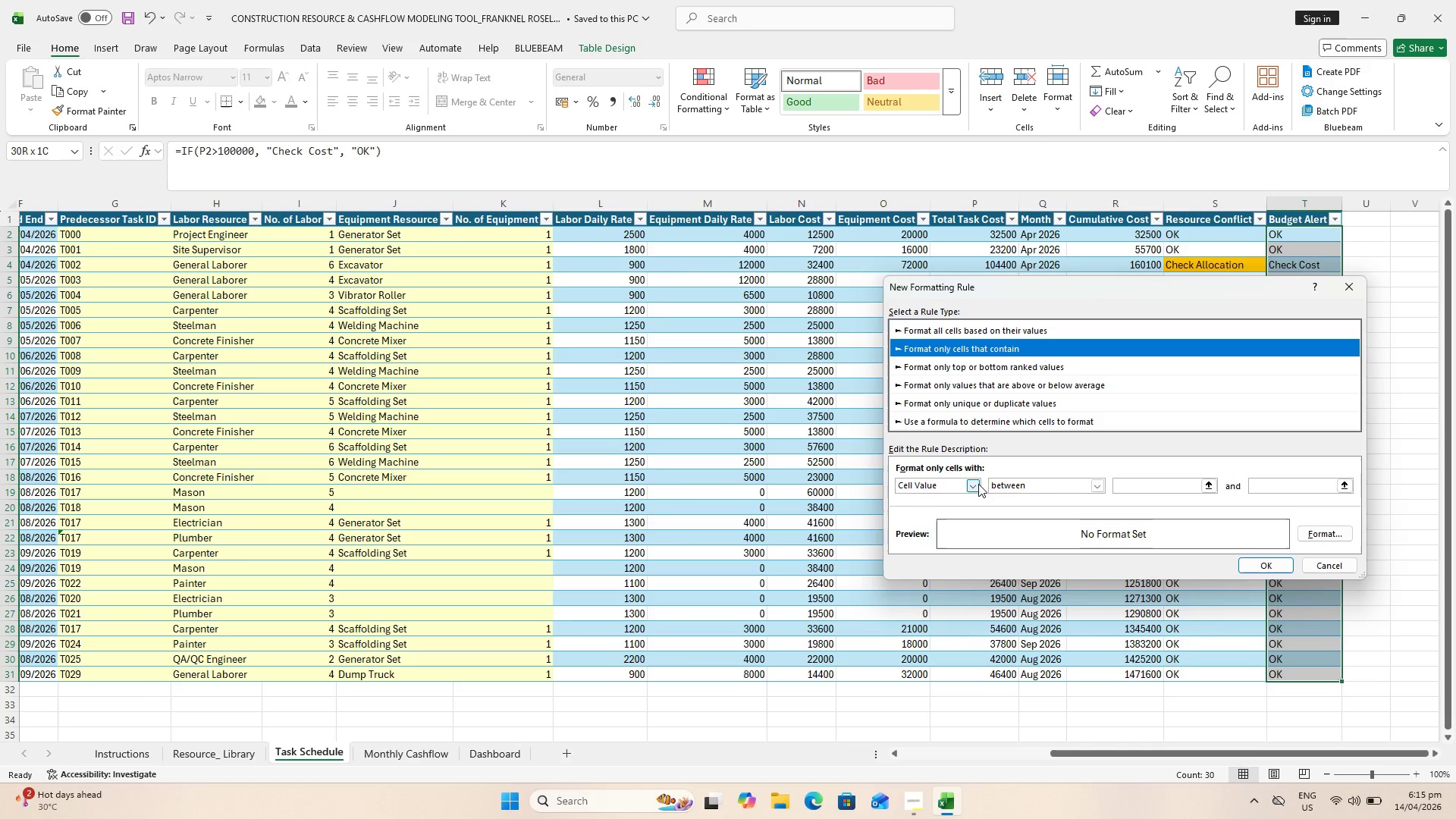 
left_click([977, 484])
 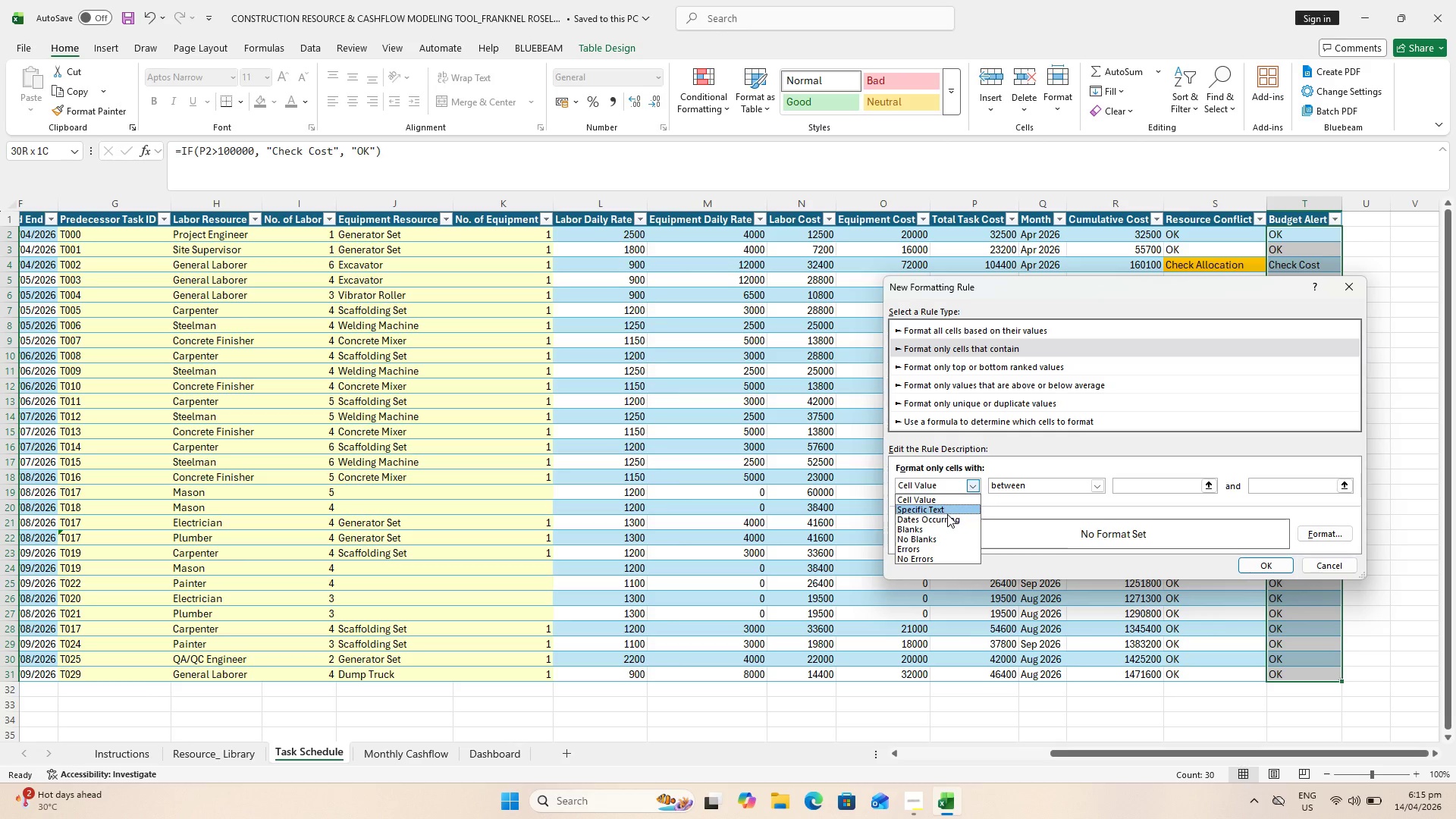 
left_click([947, 514])
 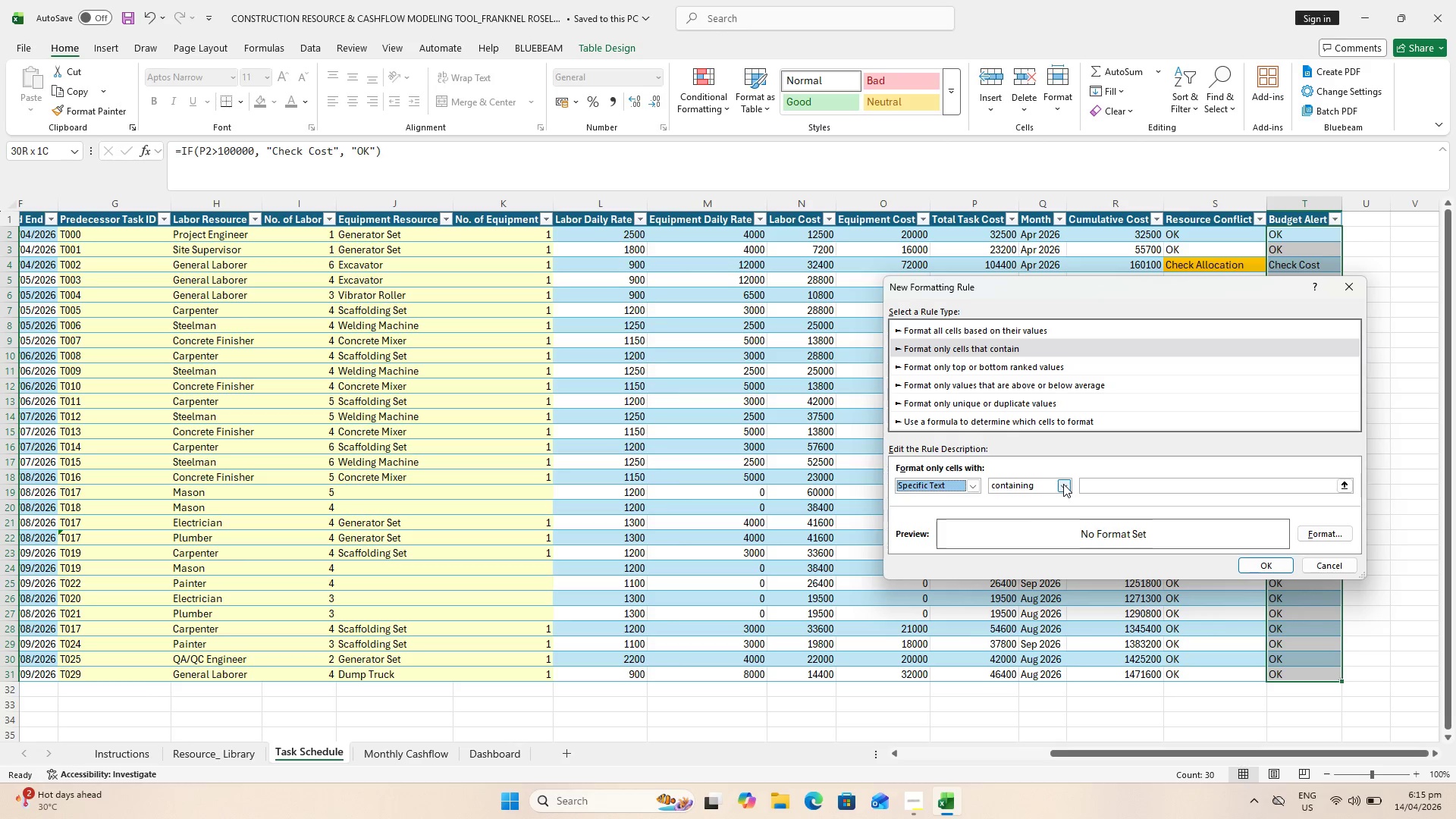 
double_click([1063, 483])
 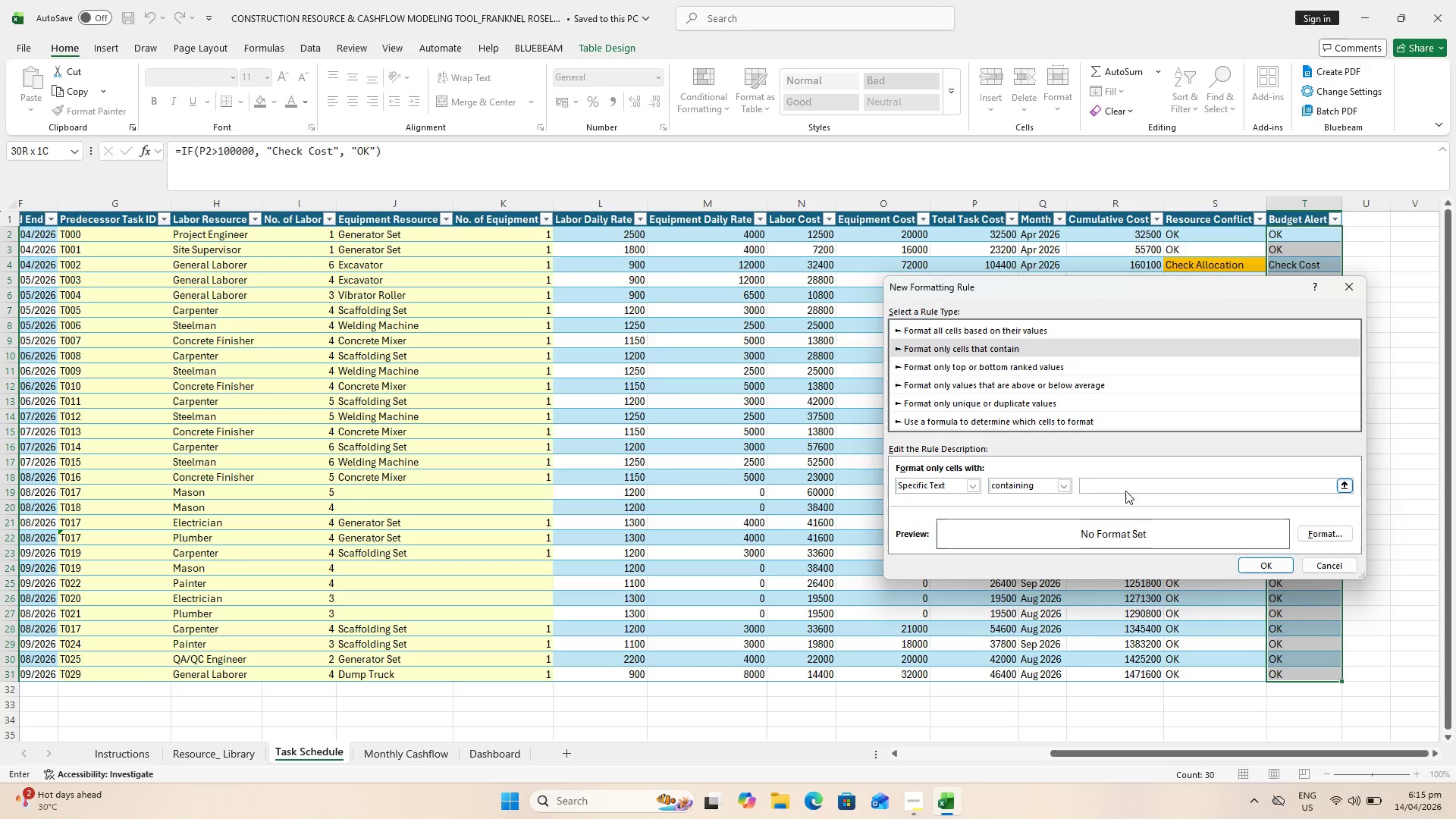 
type(Check Cost)
 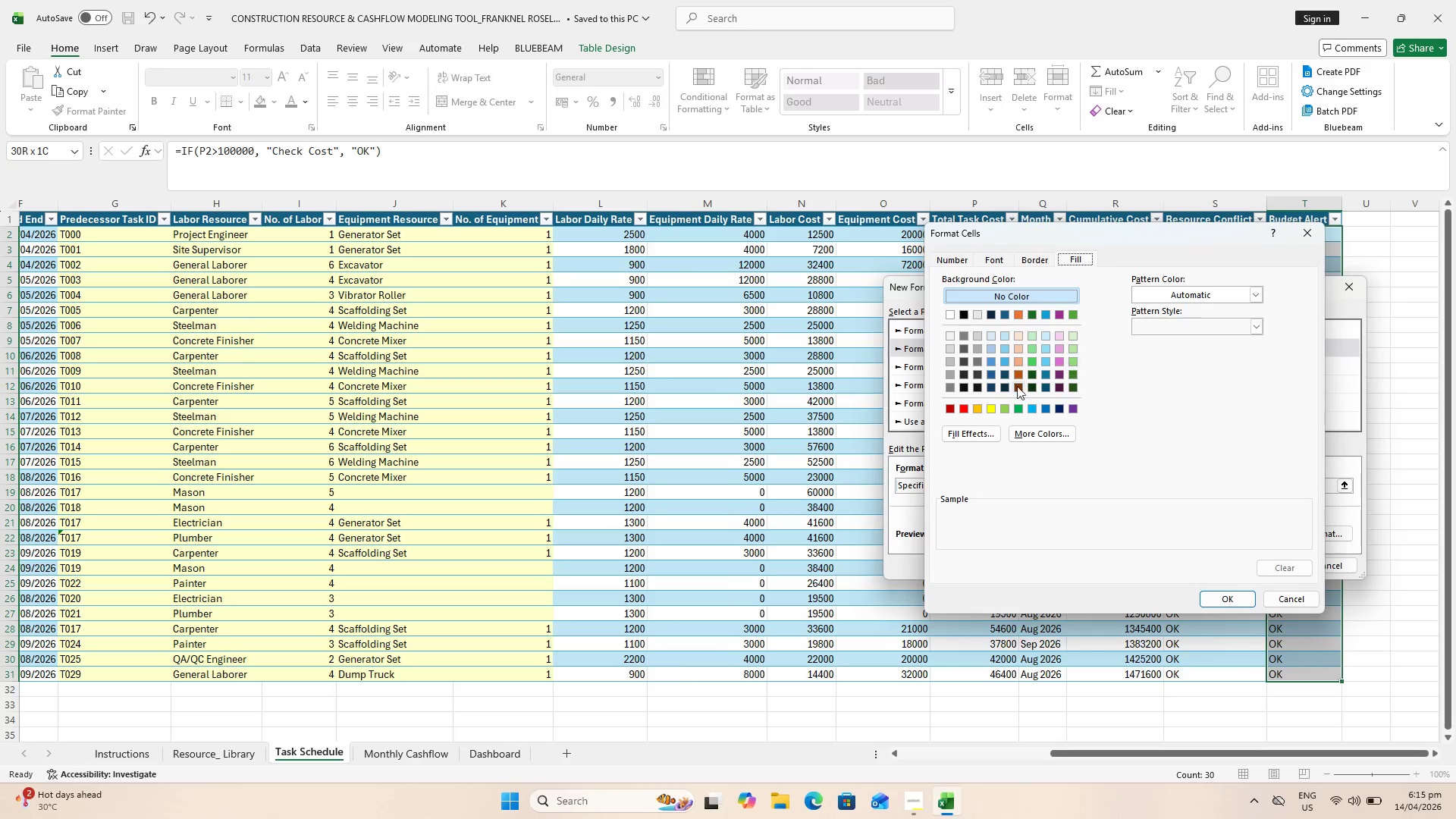 
wait(5.27)
 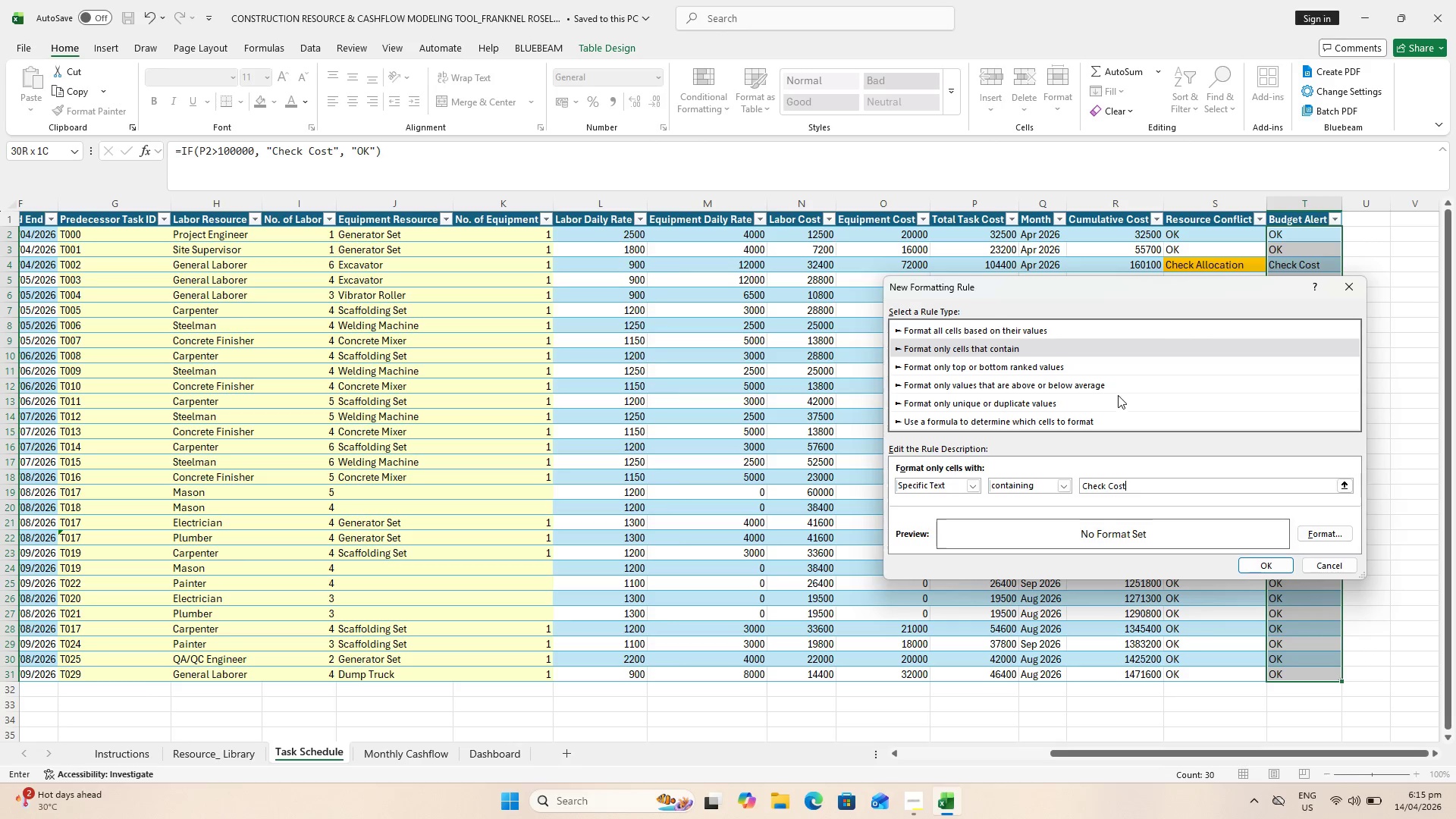 
left_click([969, 408])
 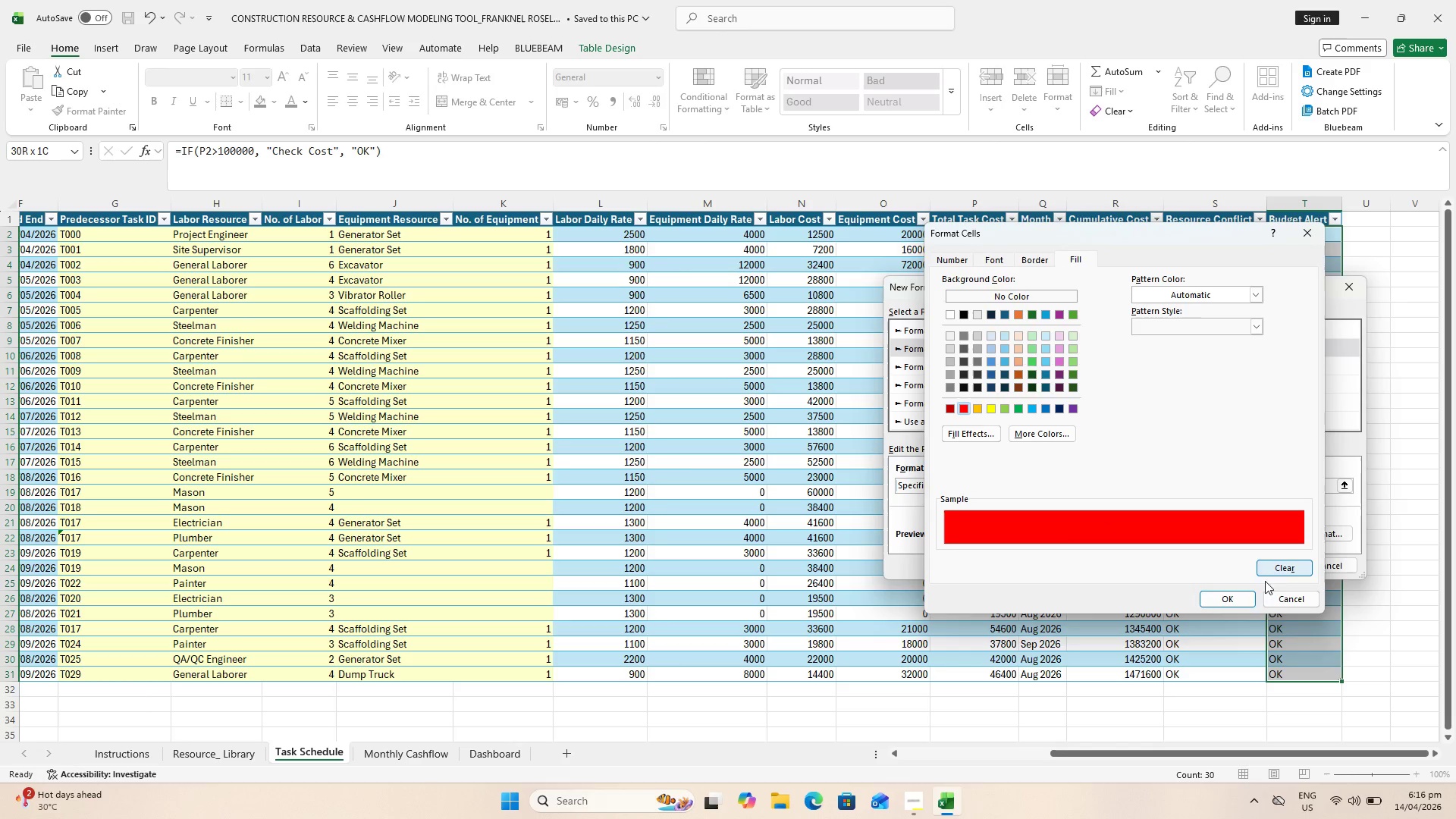 
left_click([1247, 600])
 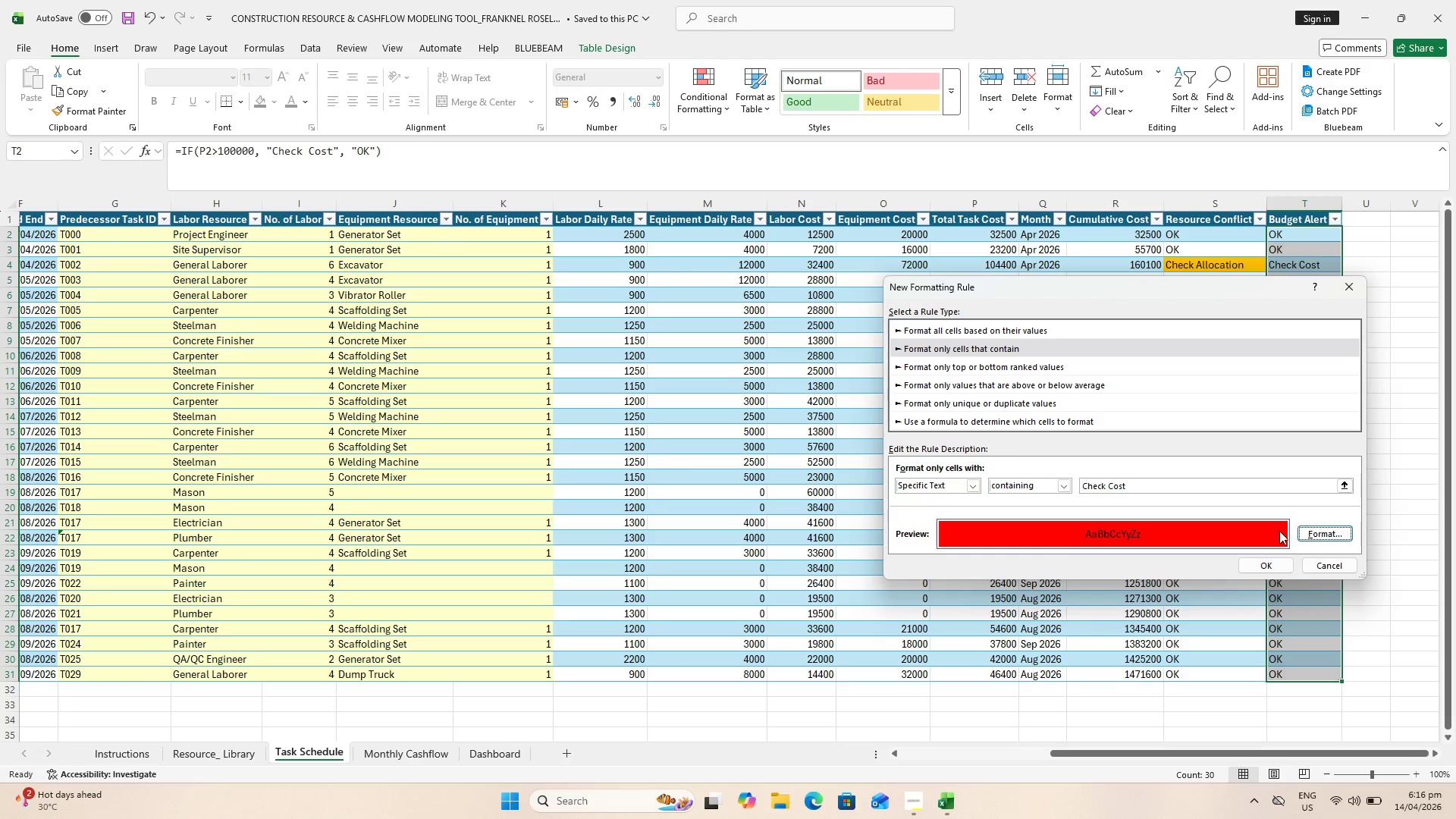 
left_click([1333, 529])
 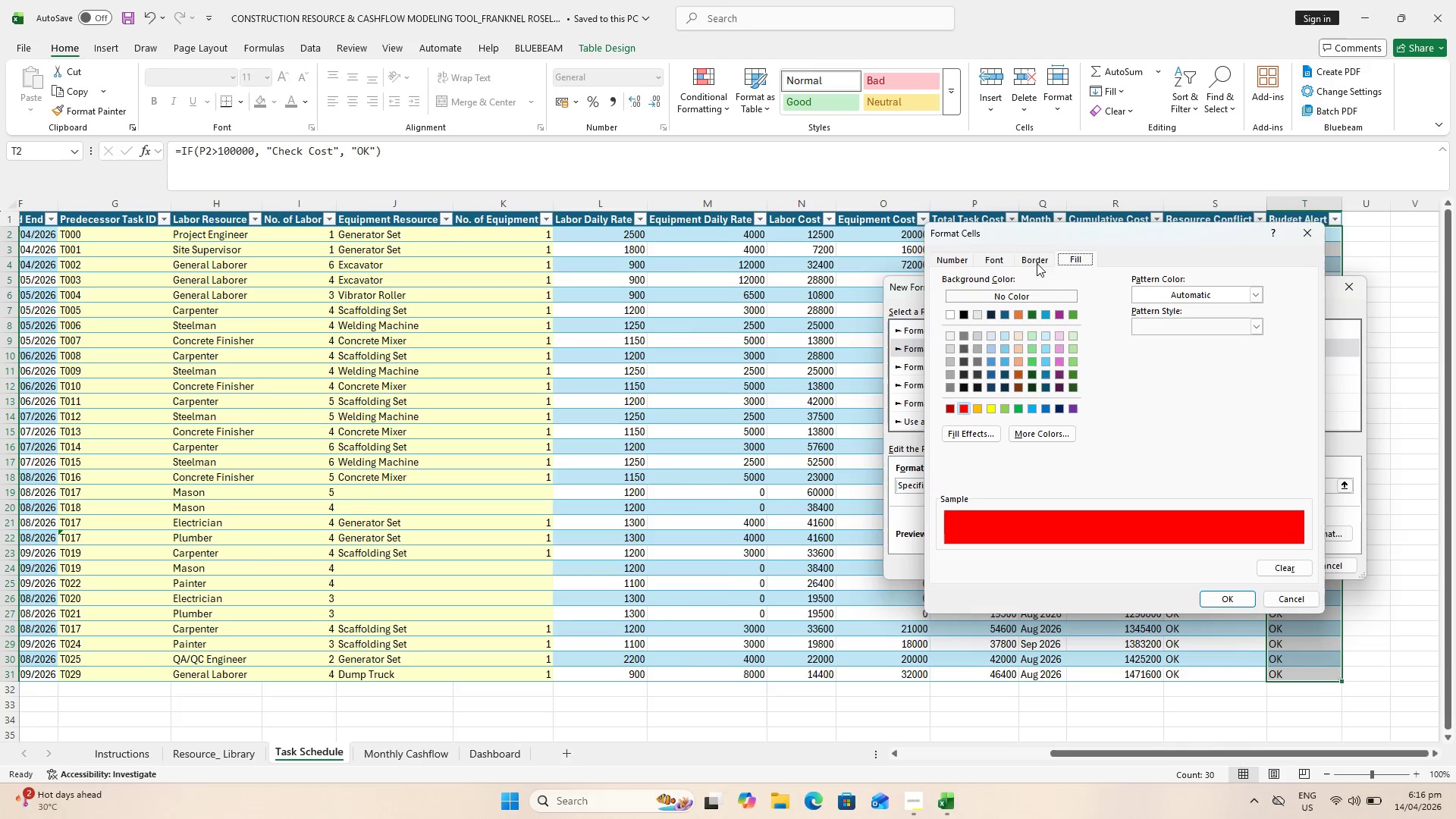 
left_click([999, 255])
 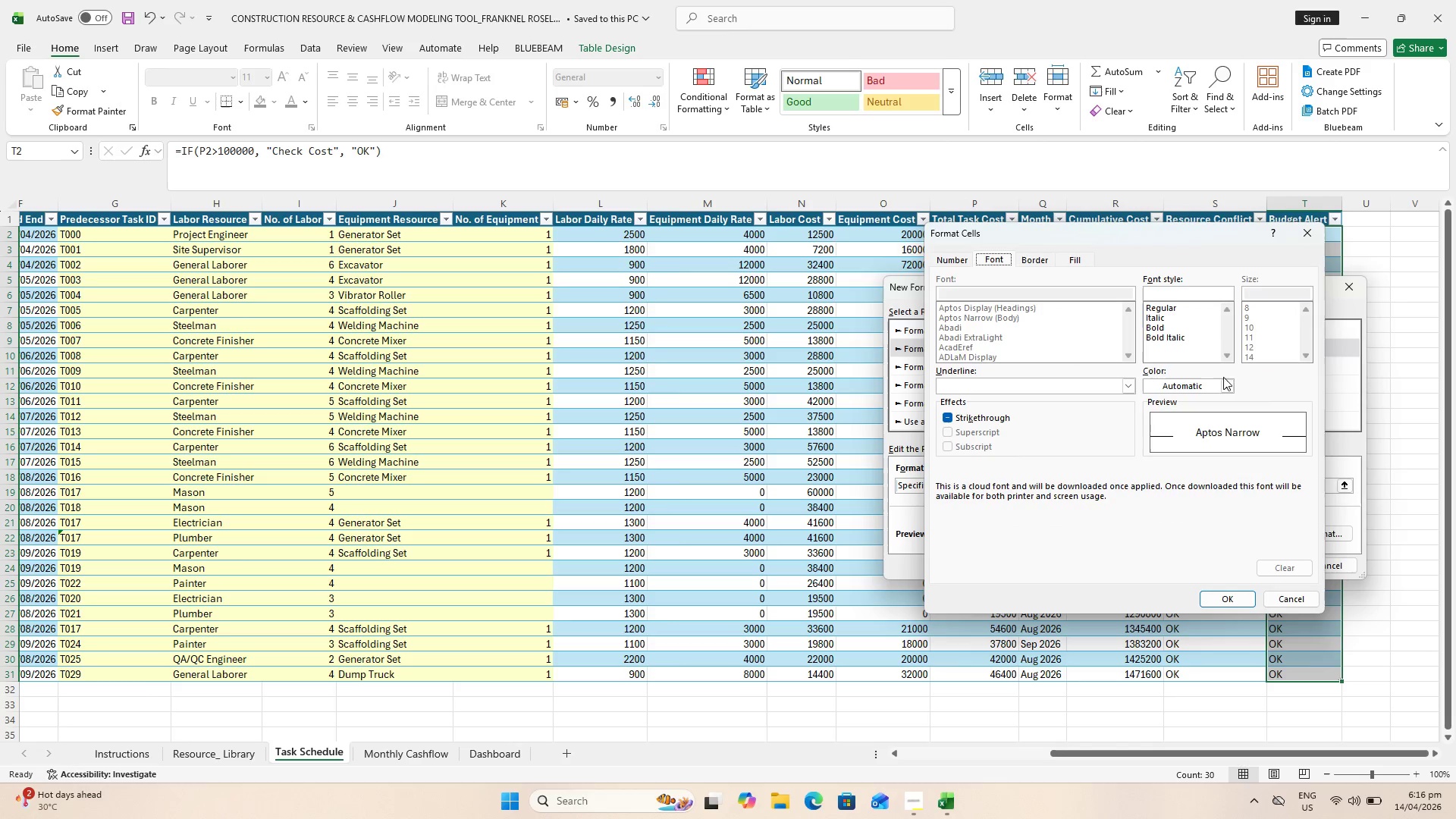 
left_click([1229, 388])
 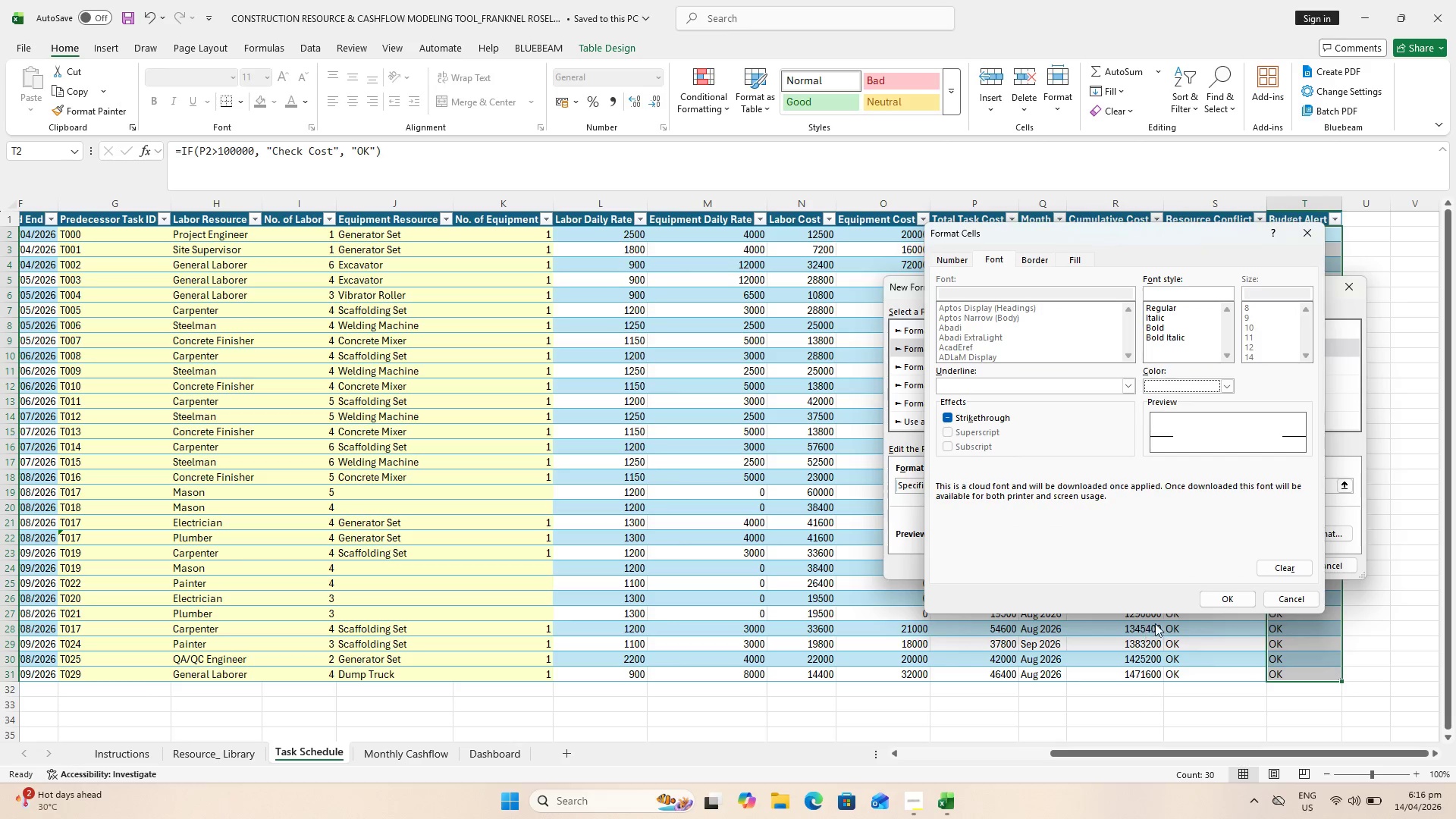 
left_click([1219, 601])
 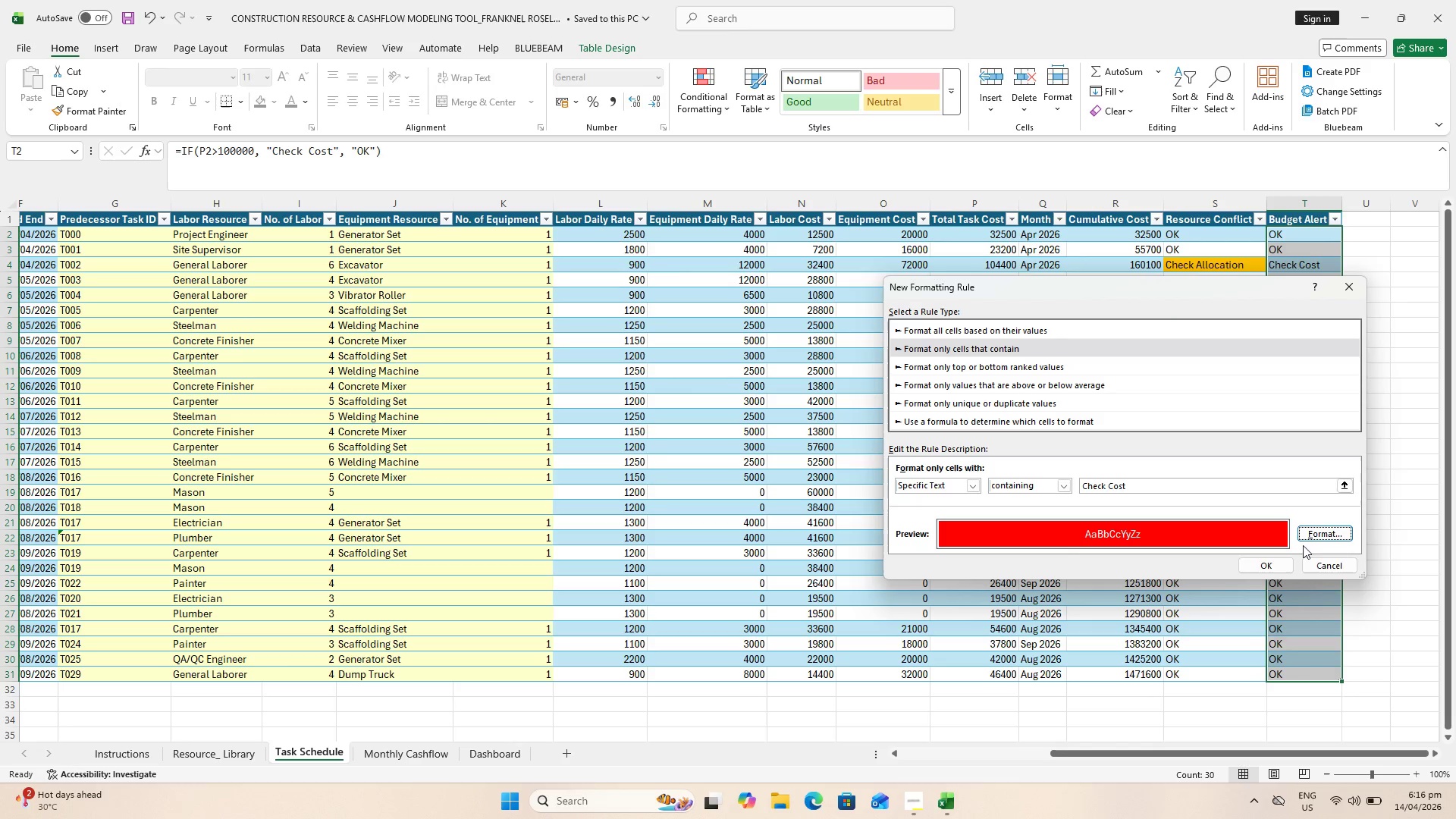 
left_click([1269, 559])
 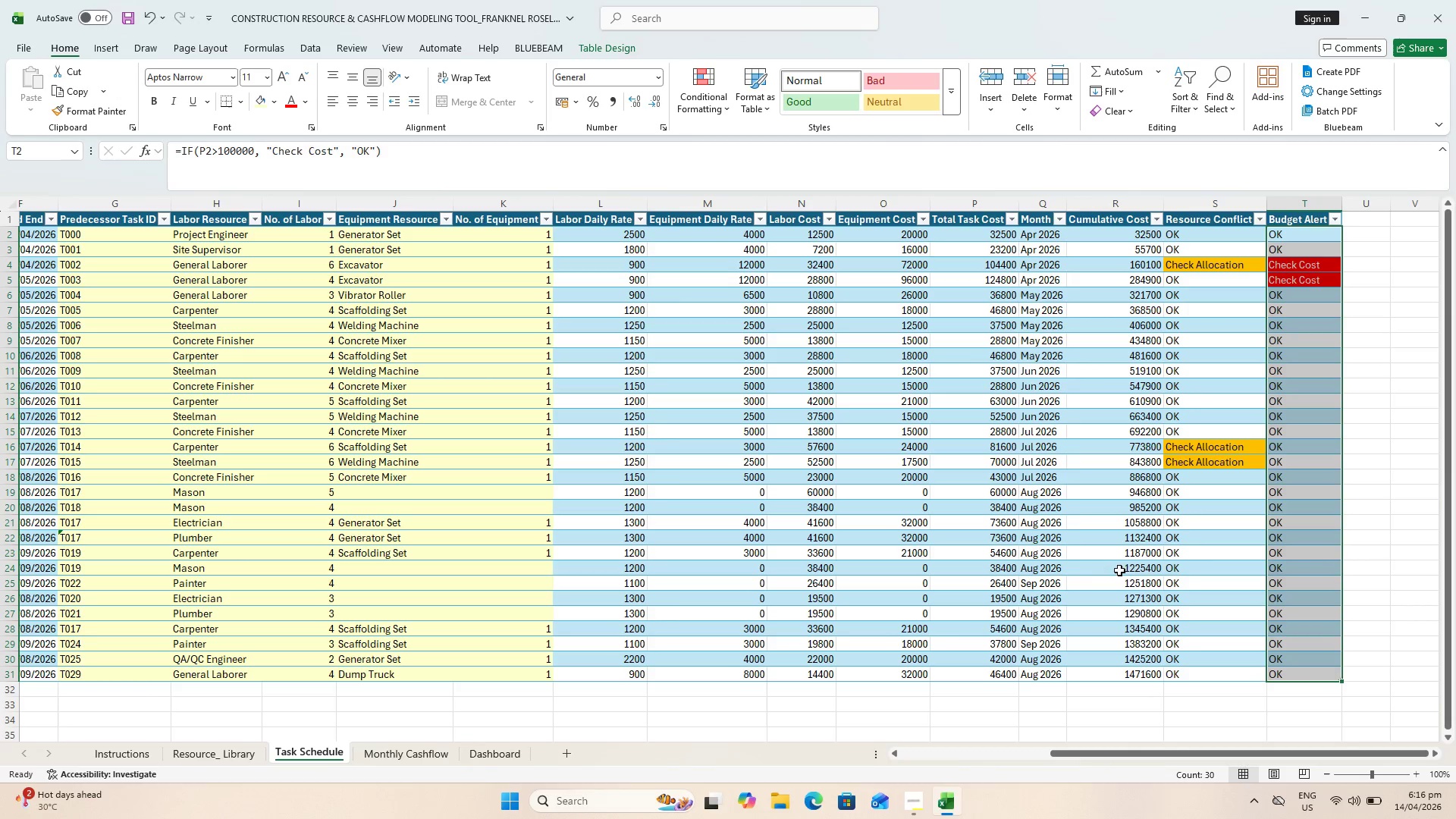 
left_click([1078, 570])
 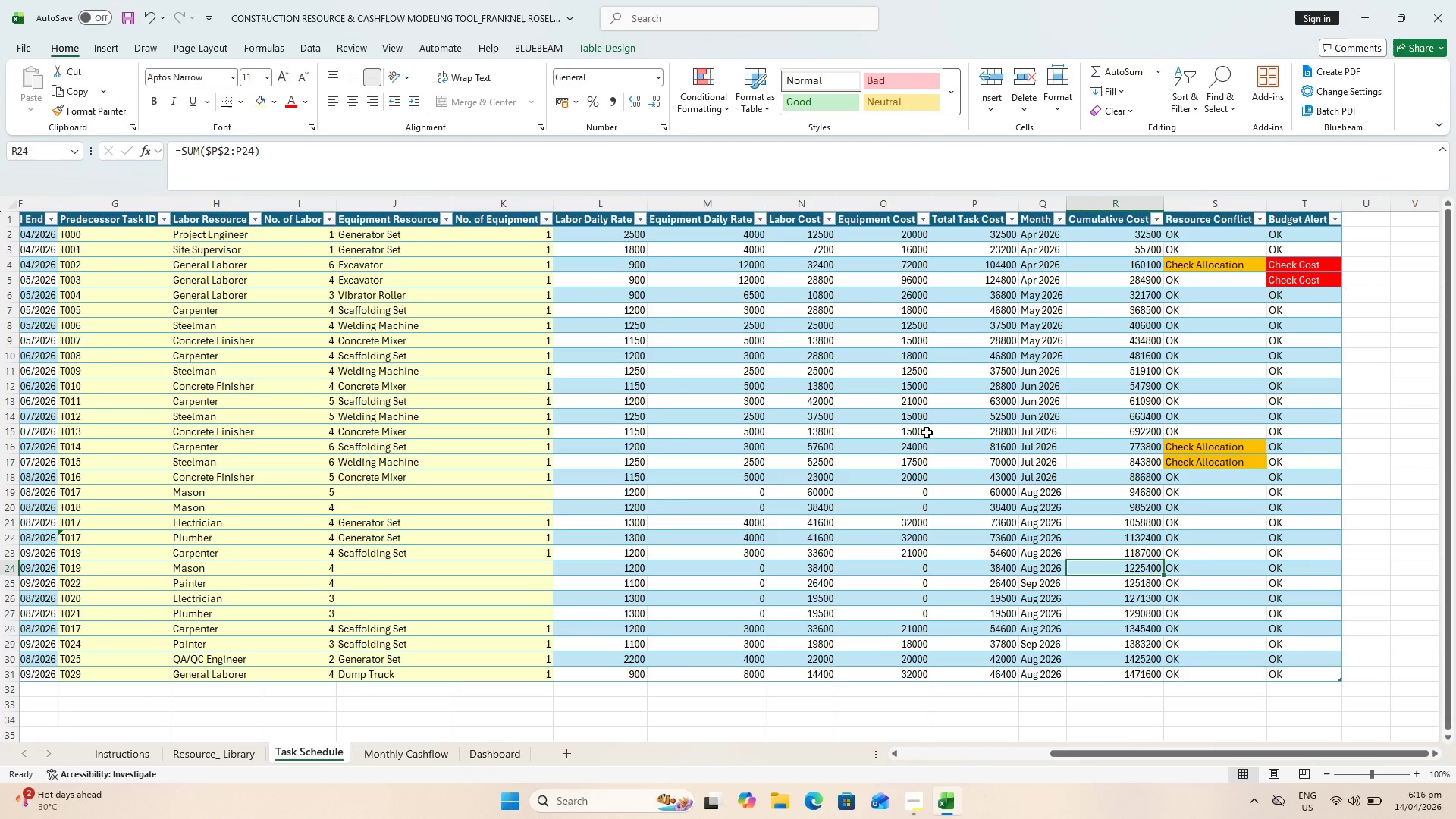 
key(Control+ControlLeft)
 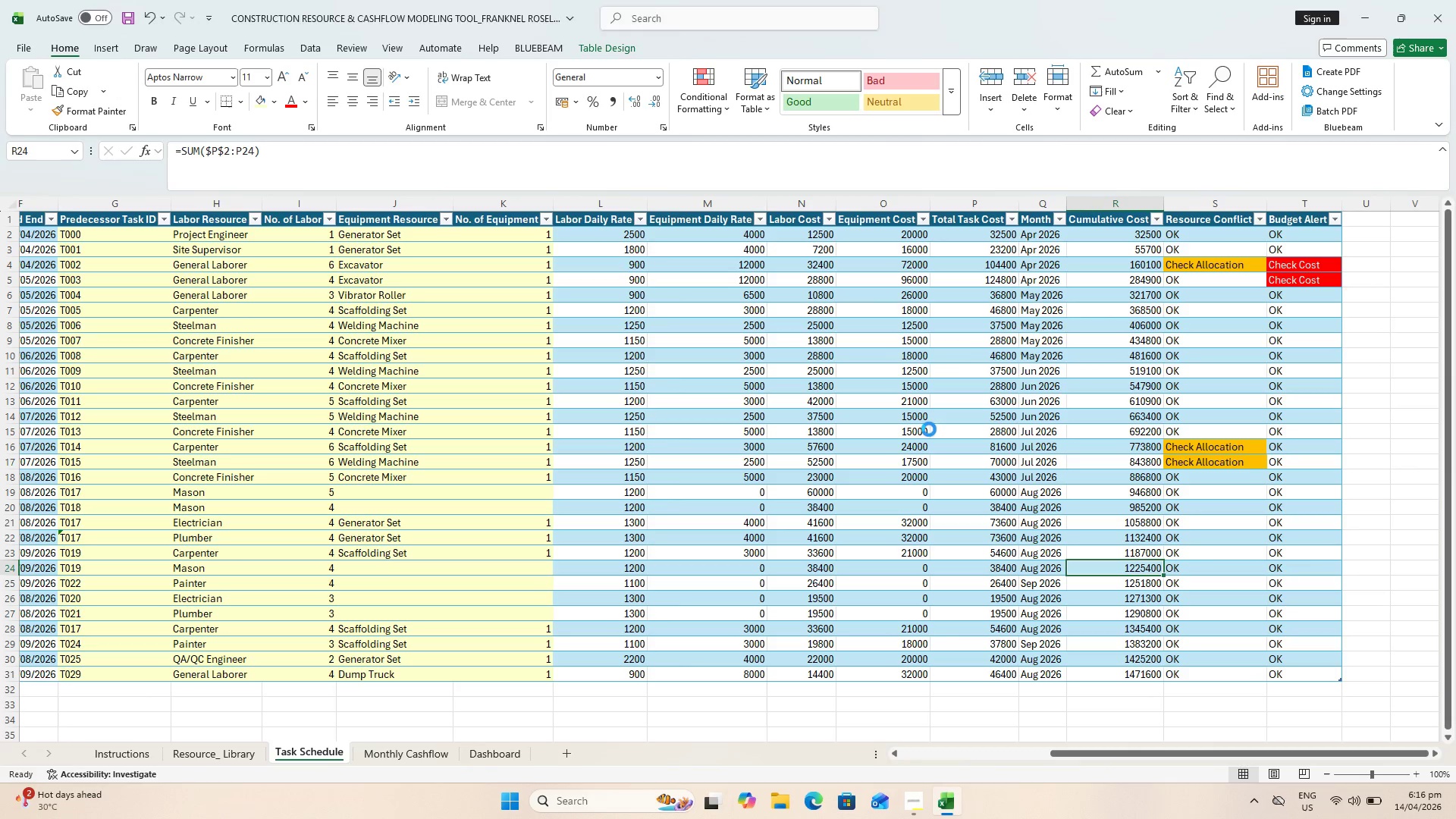 
key(Control+S)
 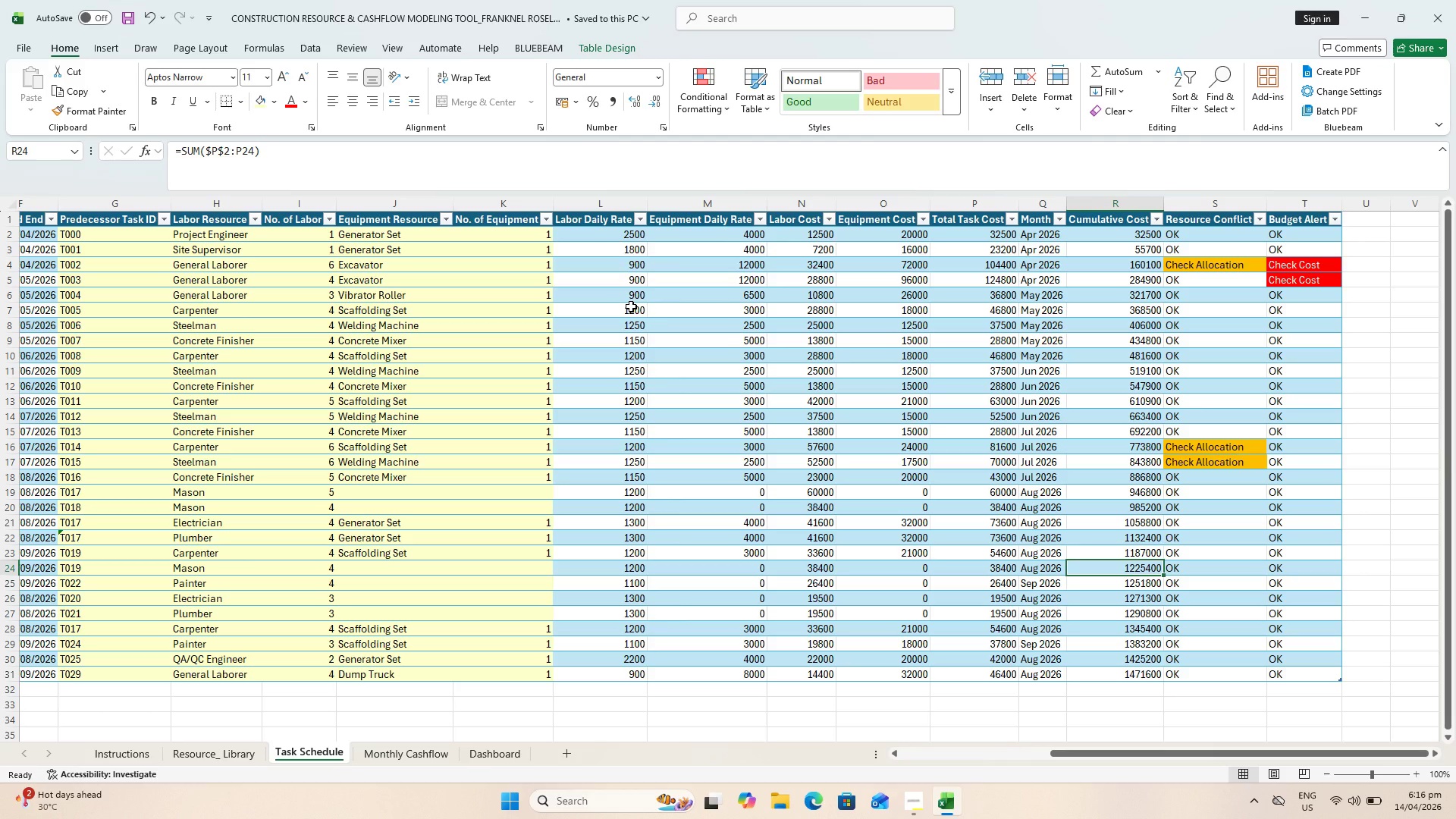 
wait(13.67)
 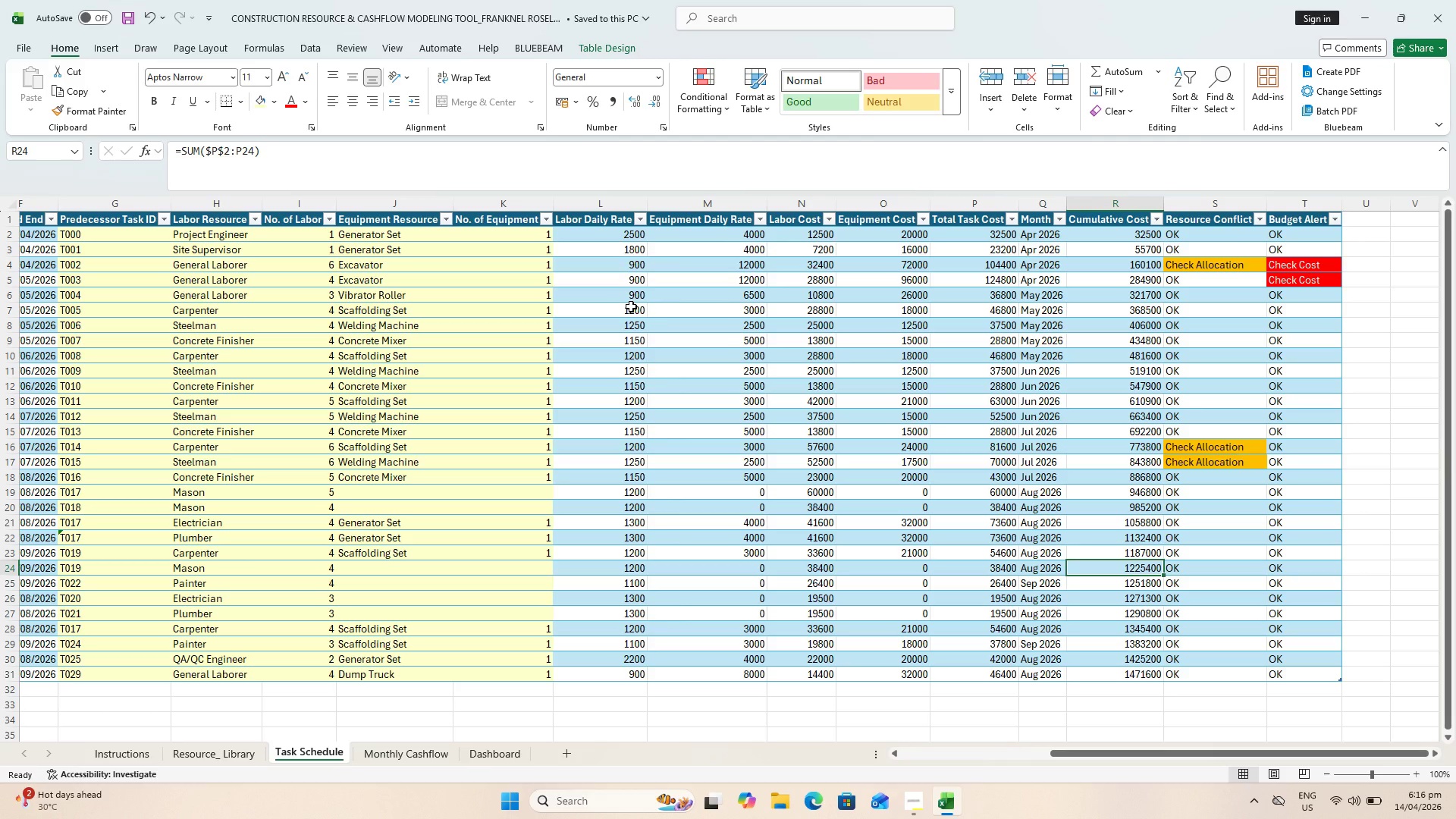 
hold_key(key=ShiftLeft, duration=0.69)
left_click([535, 670])
 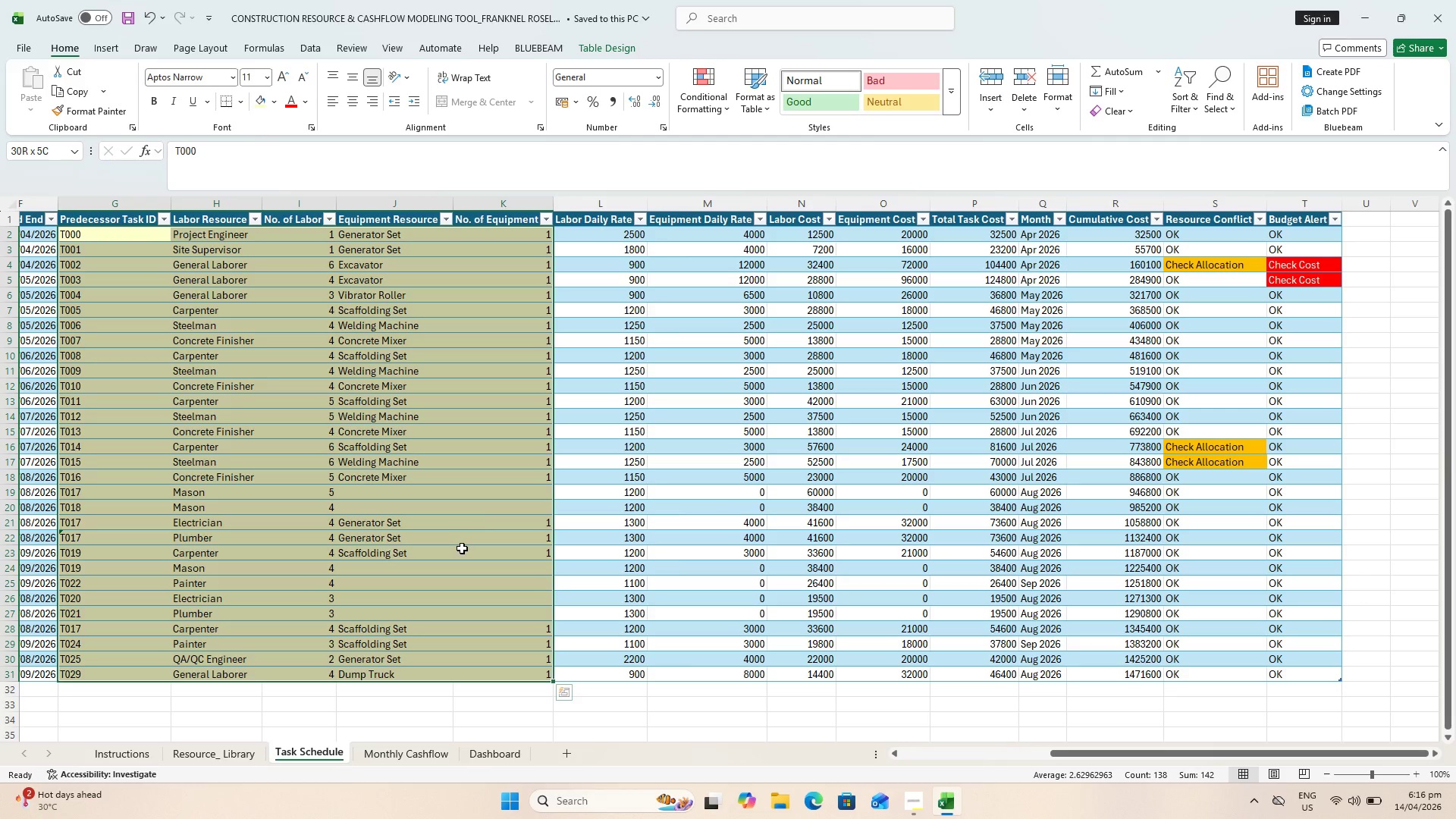 
wait(7.92)
 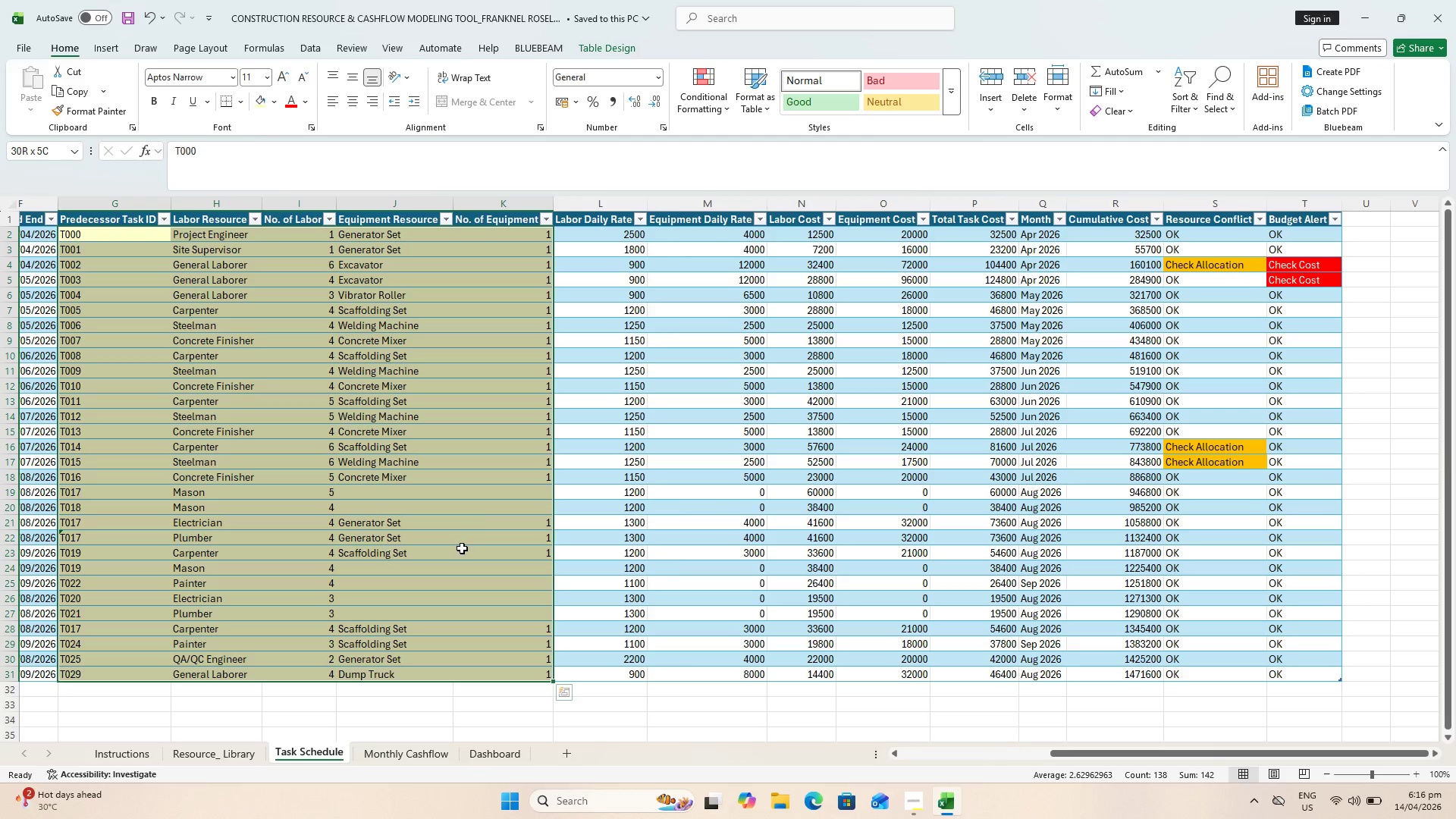 
left_click([288, 568])
 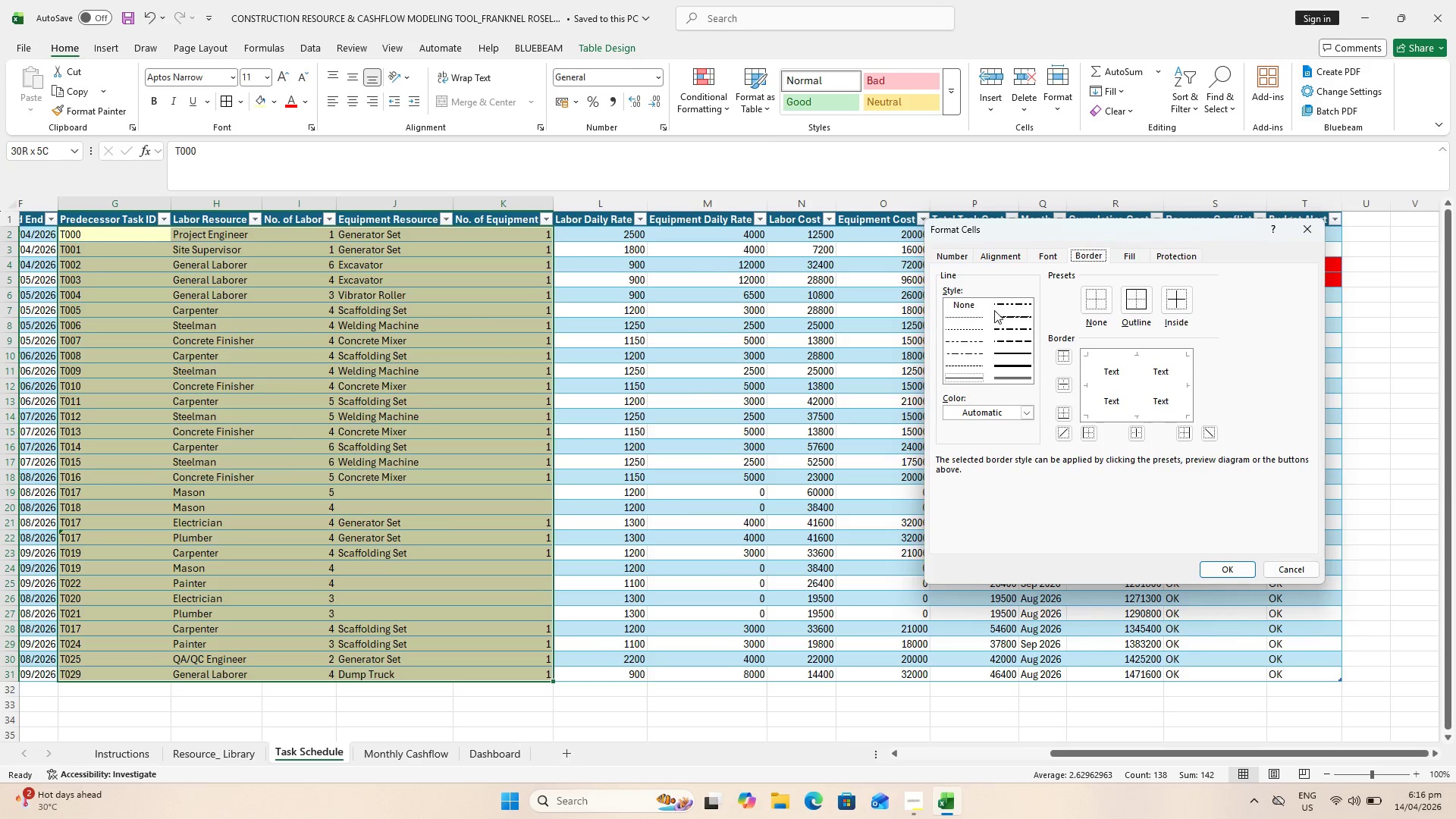 
left_click([952, 317])
 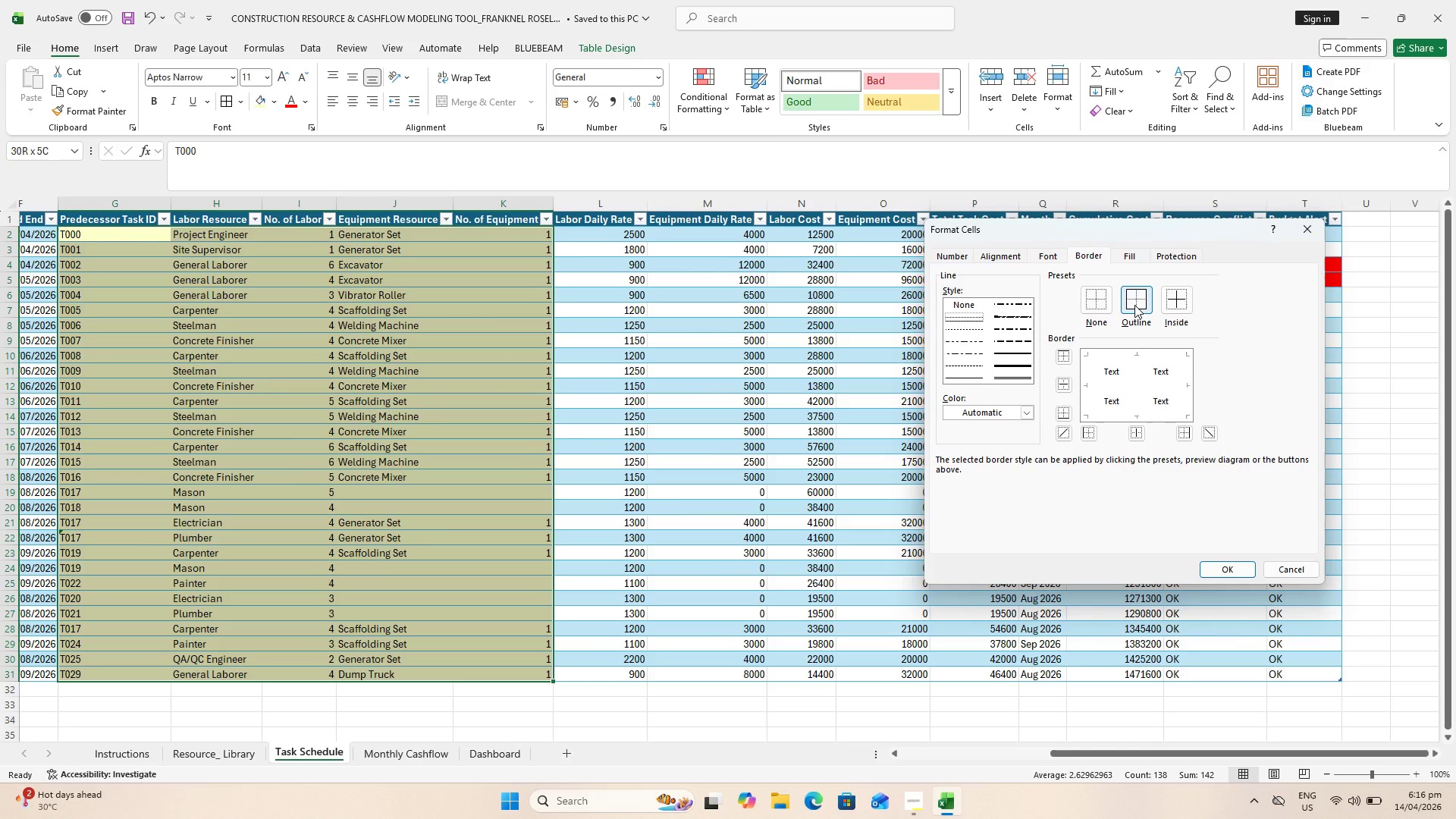 
left_click([1166, 307])
 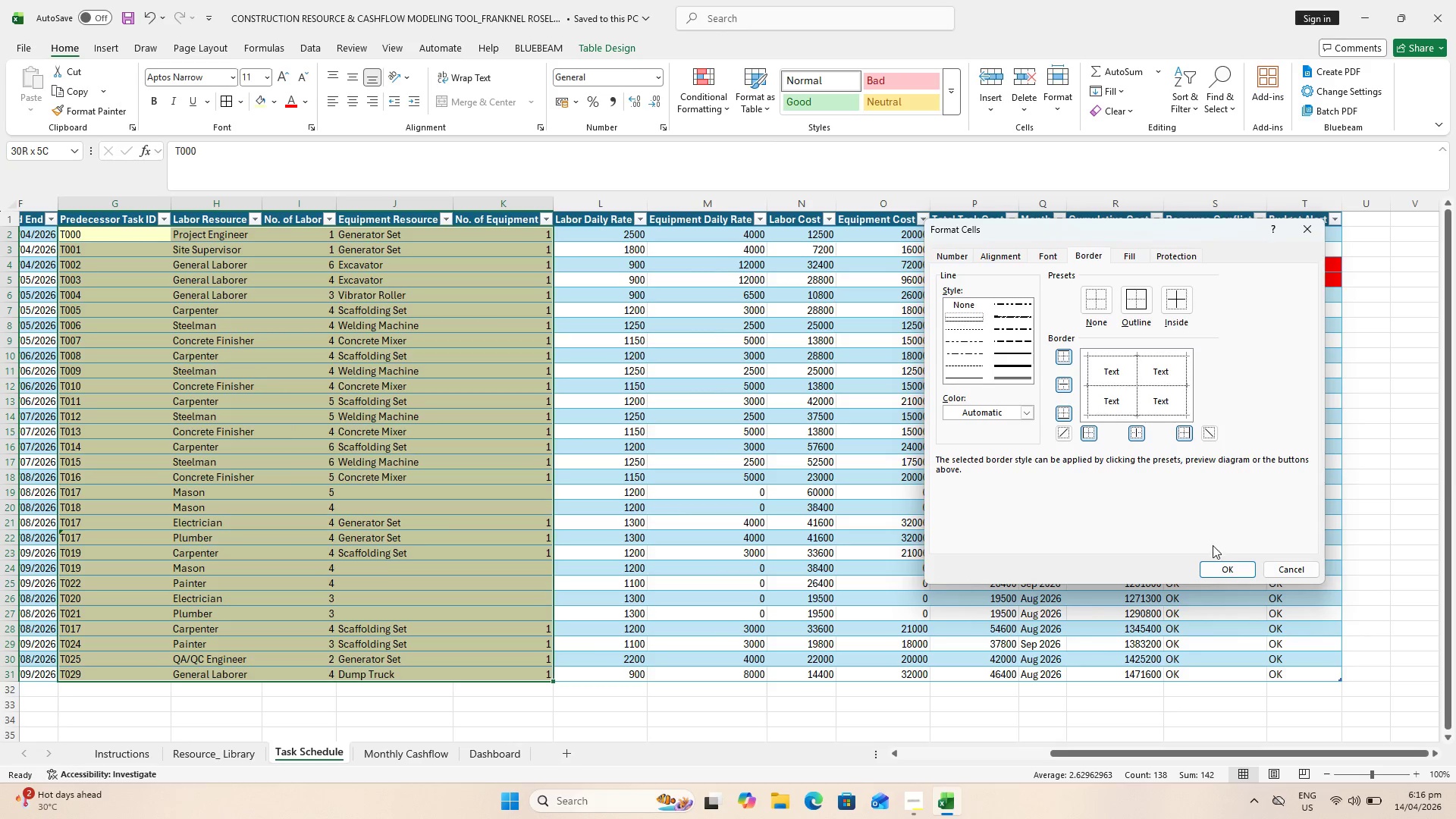 
left_click([1219, 563])
 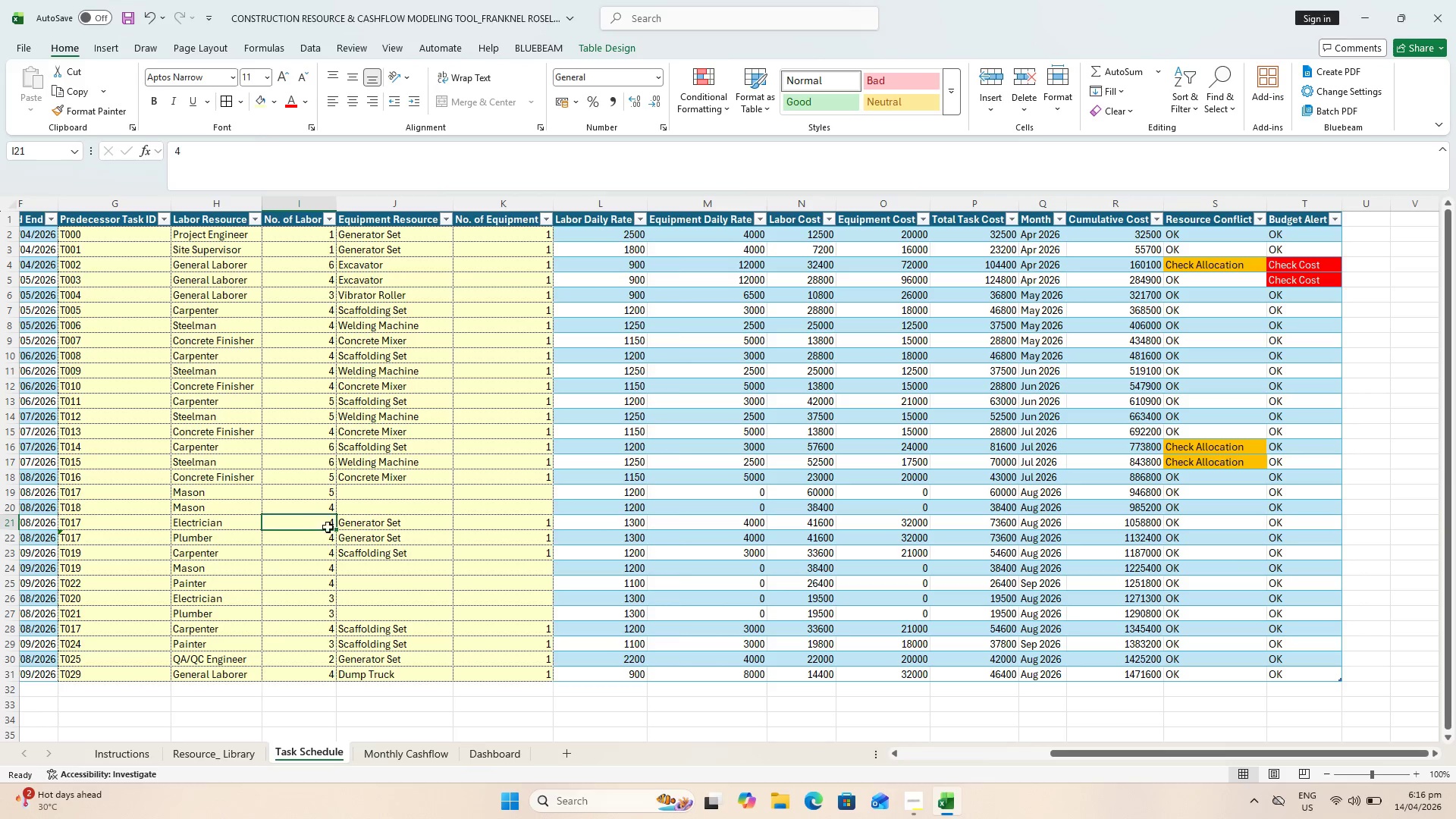 
key(Escape)
 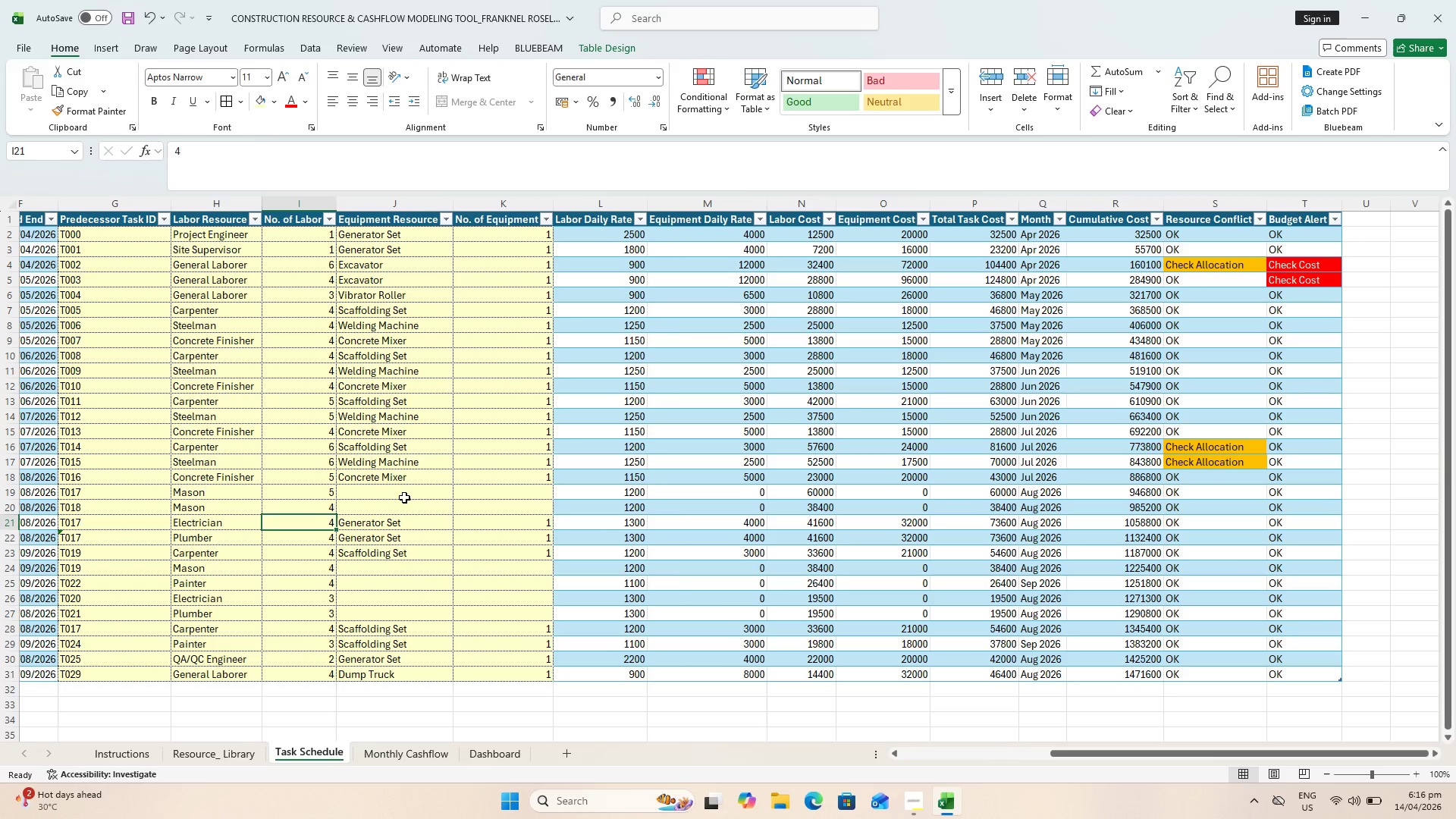 
left_click([403, 455])
 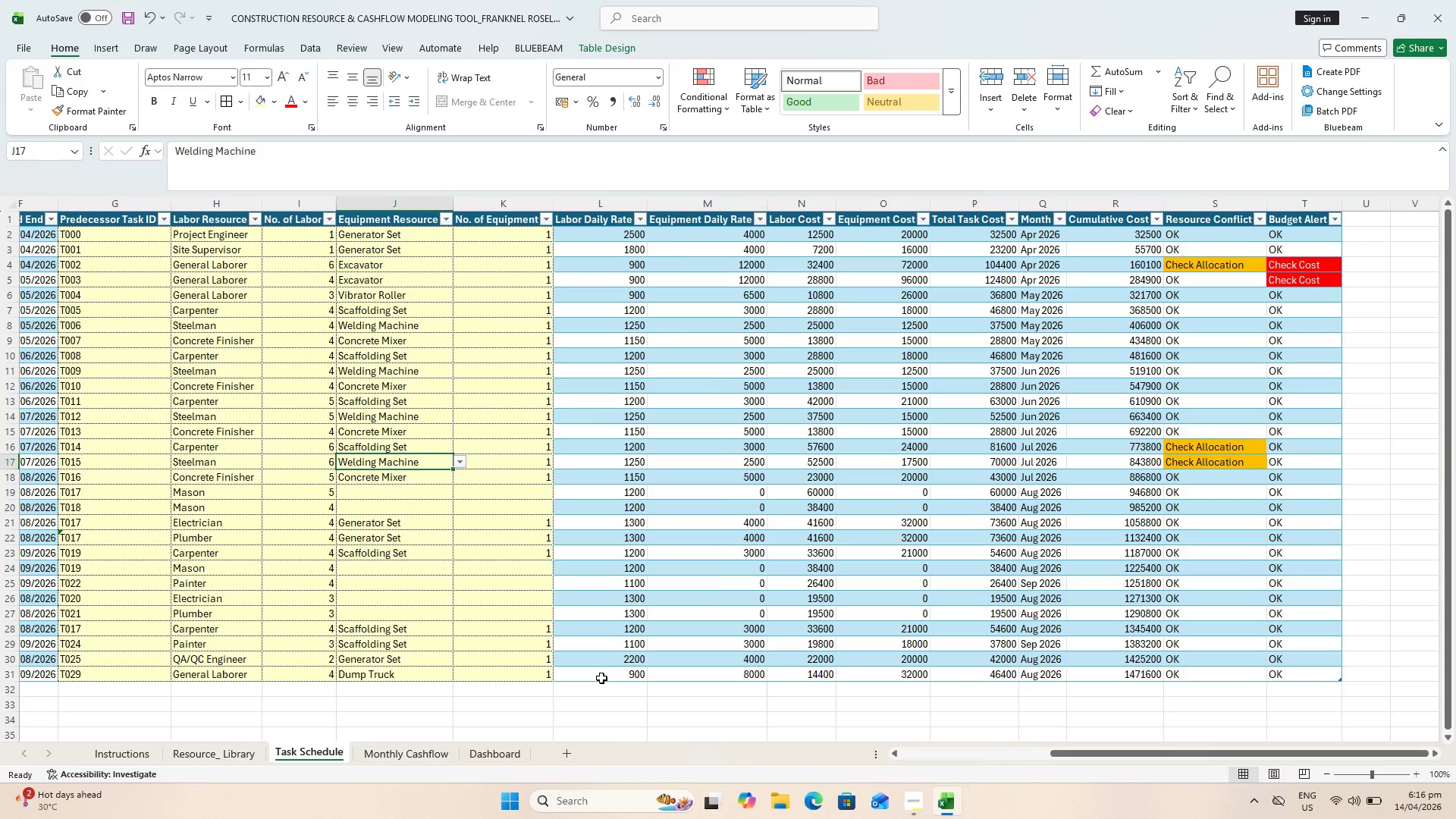 
wait(11.33)
 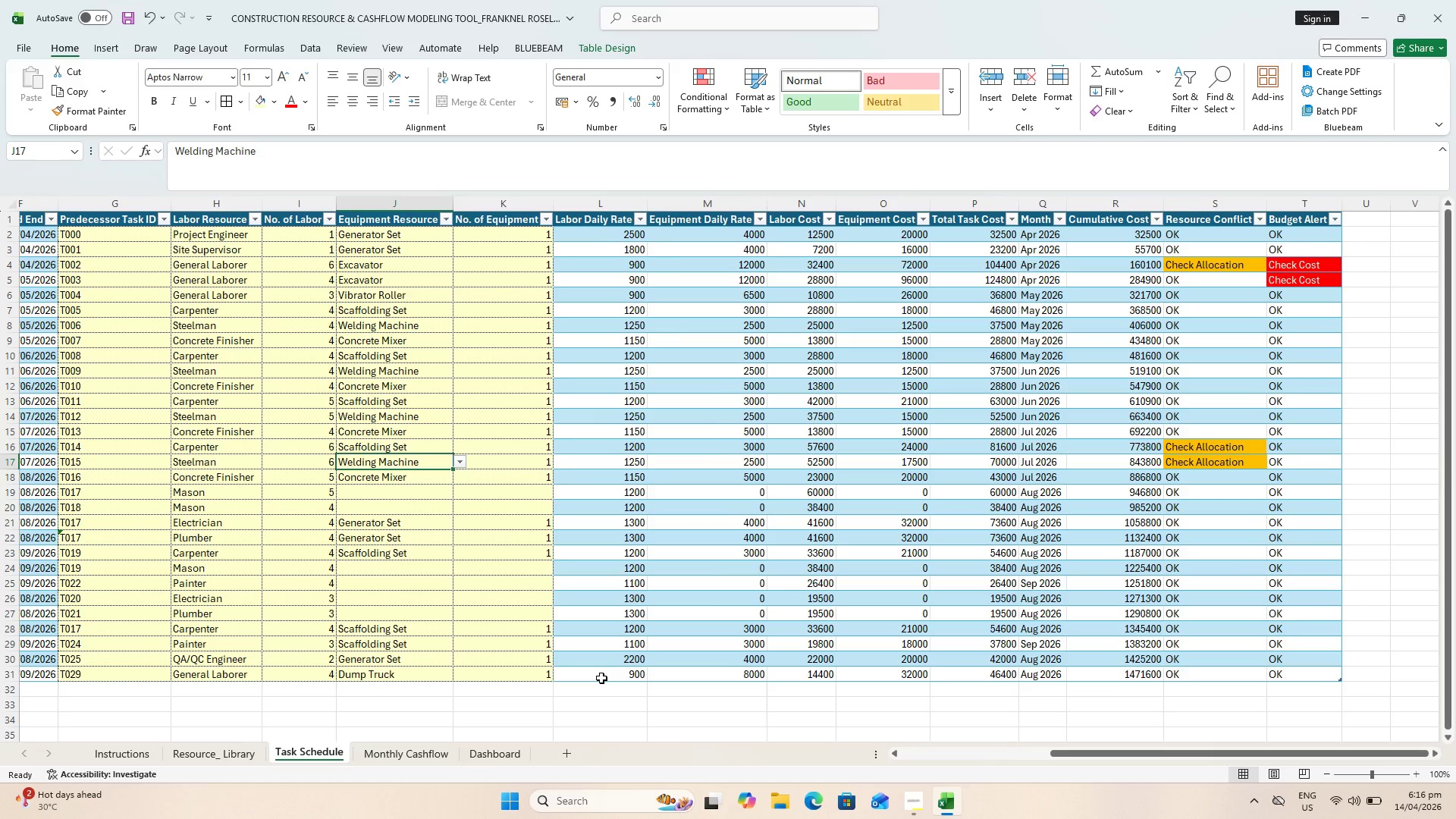 
left_click([730, 711])
 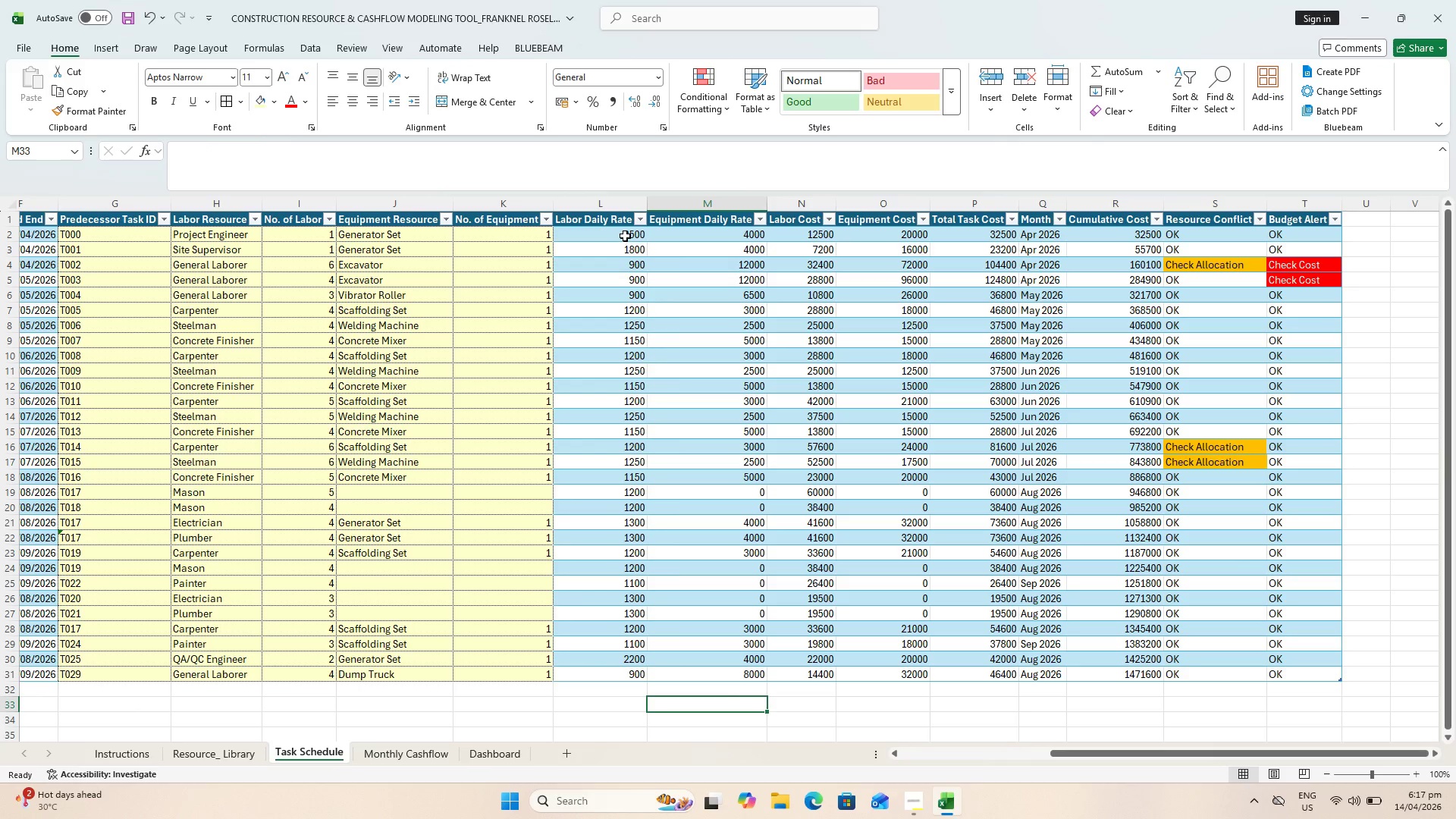 
key(Control+S)
 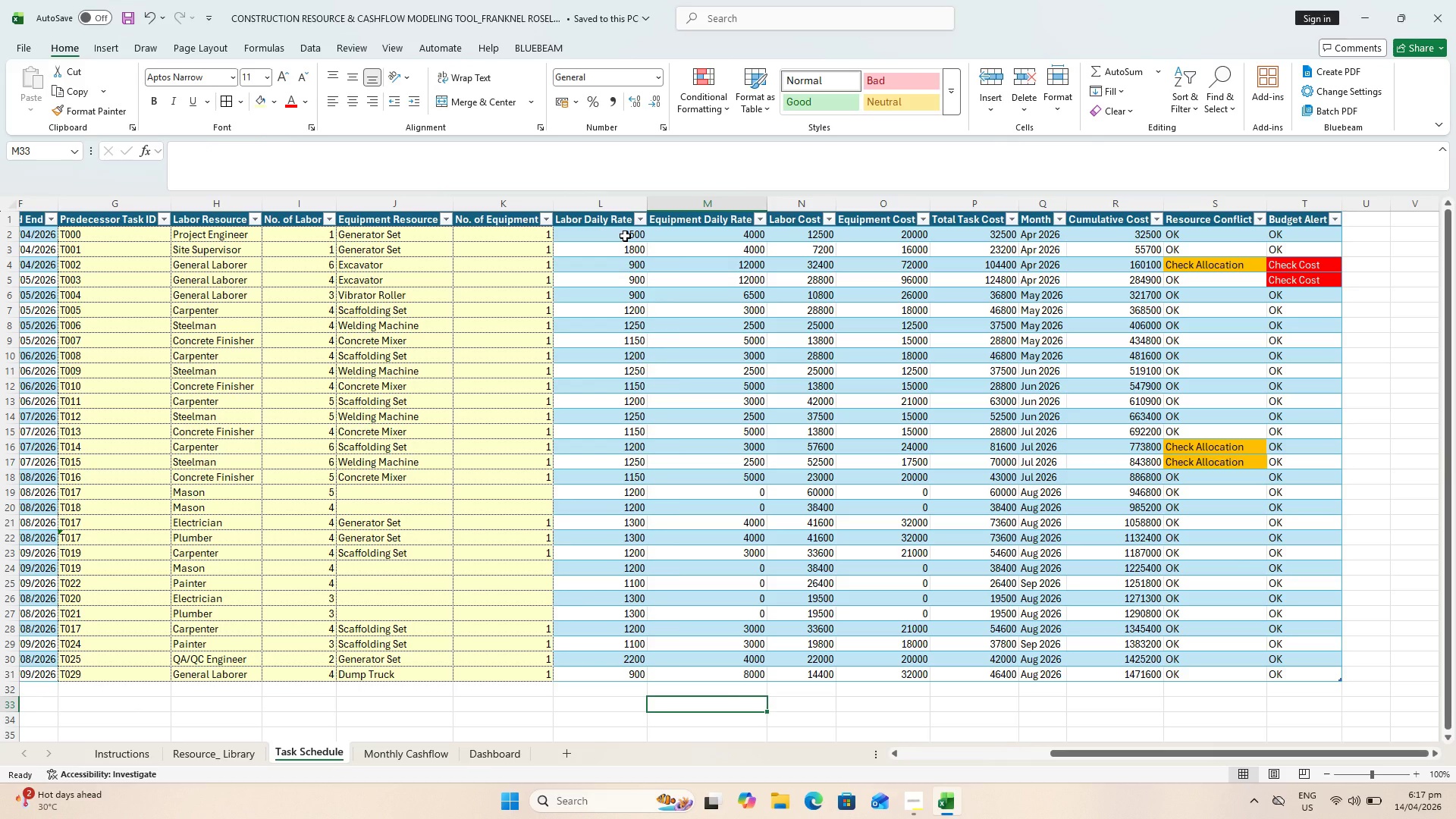 
key(Alt+AltLeft)
 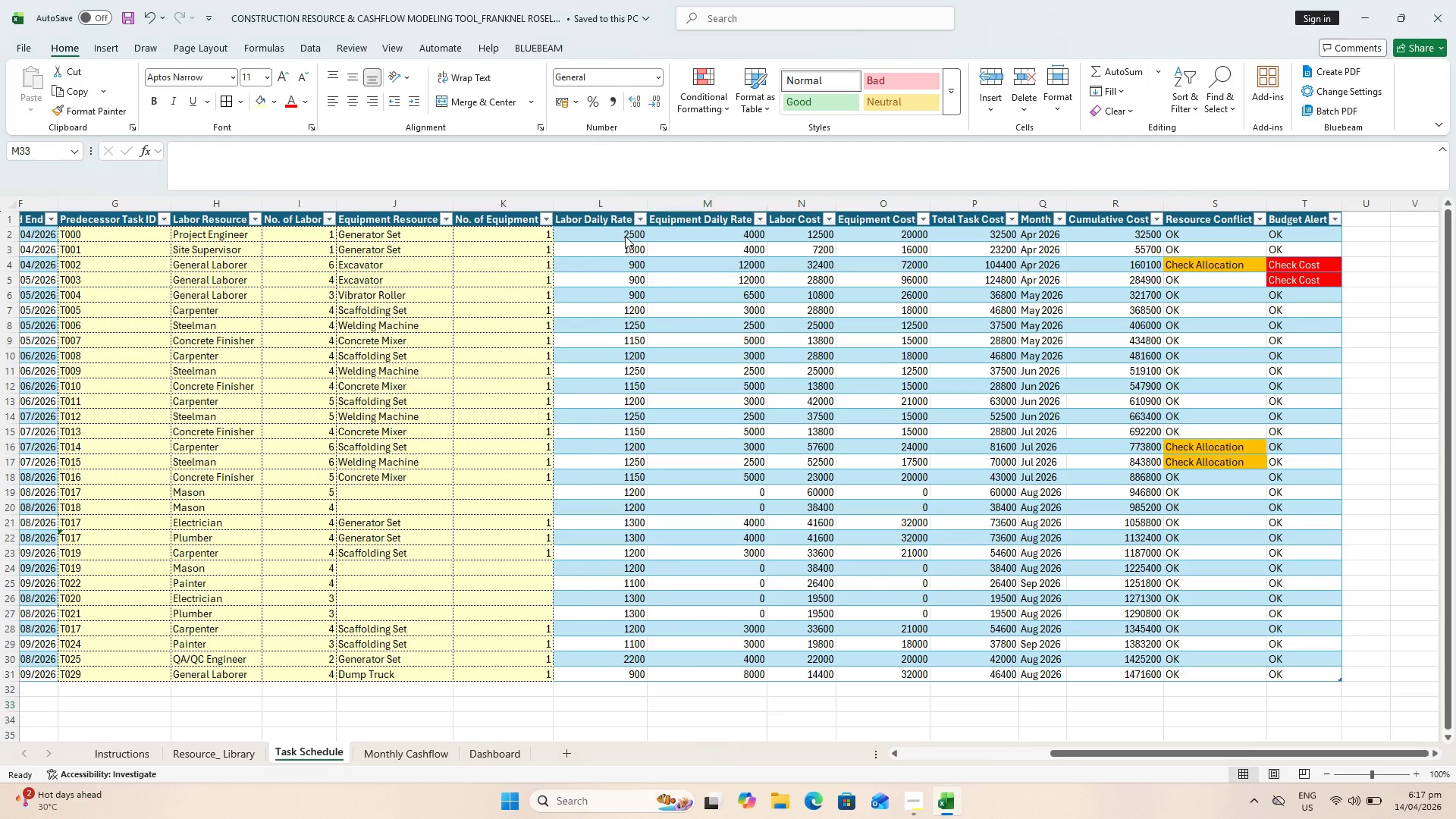 
key(Alt+Tab)